 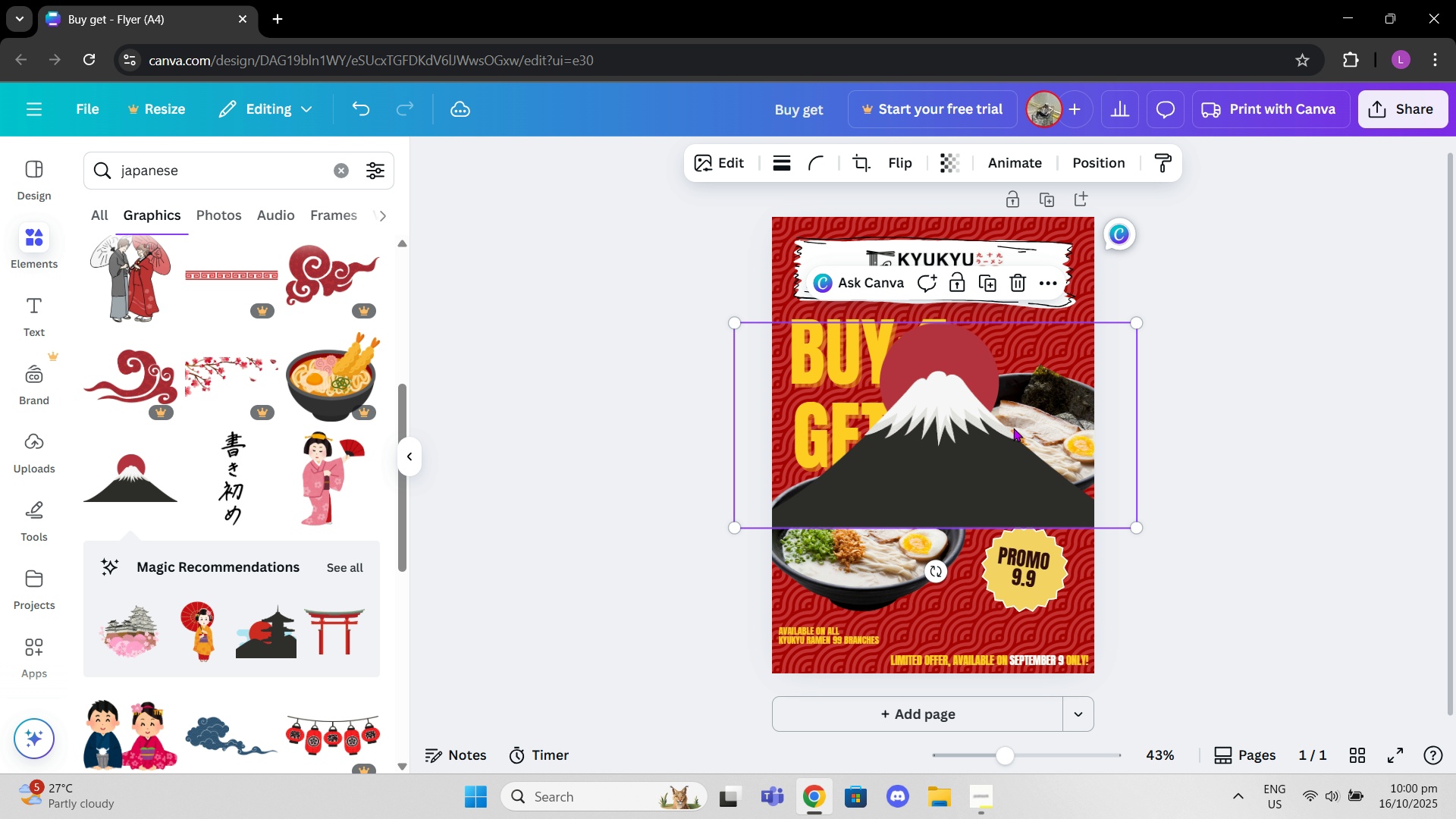 
left_click([1085, 165])
 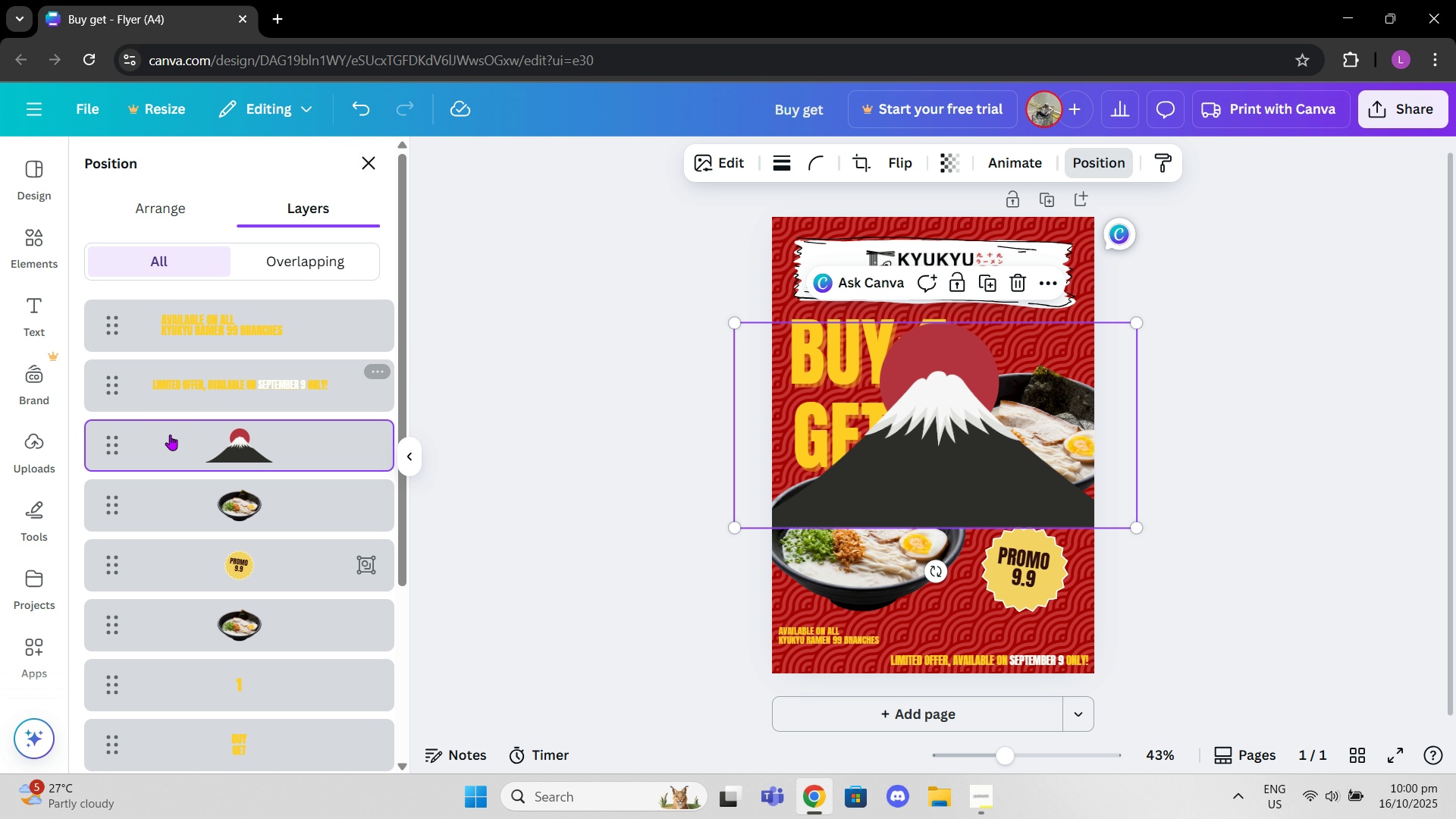 
left_click_drag(start_coordinate=[194, 447], to_coordinate=[202, 696])
 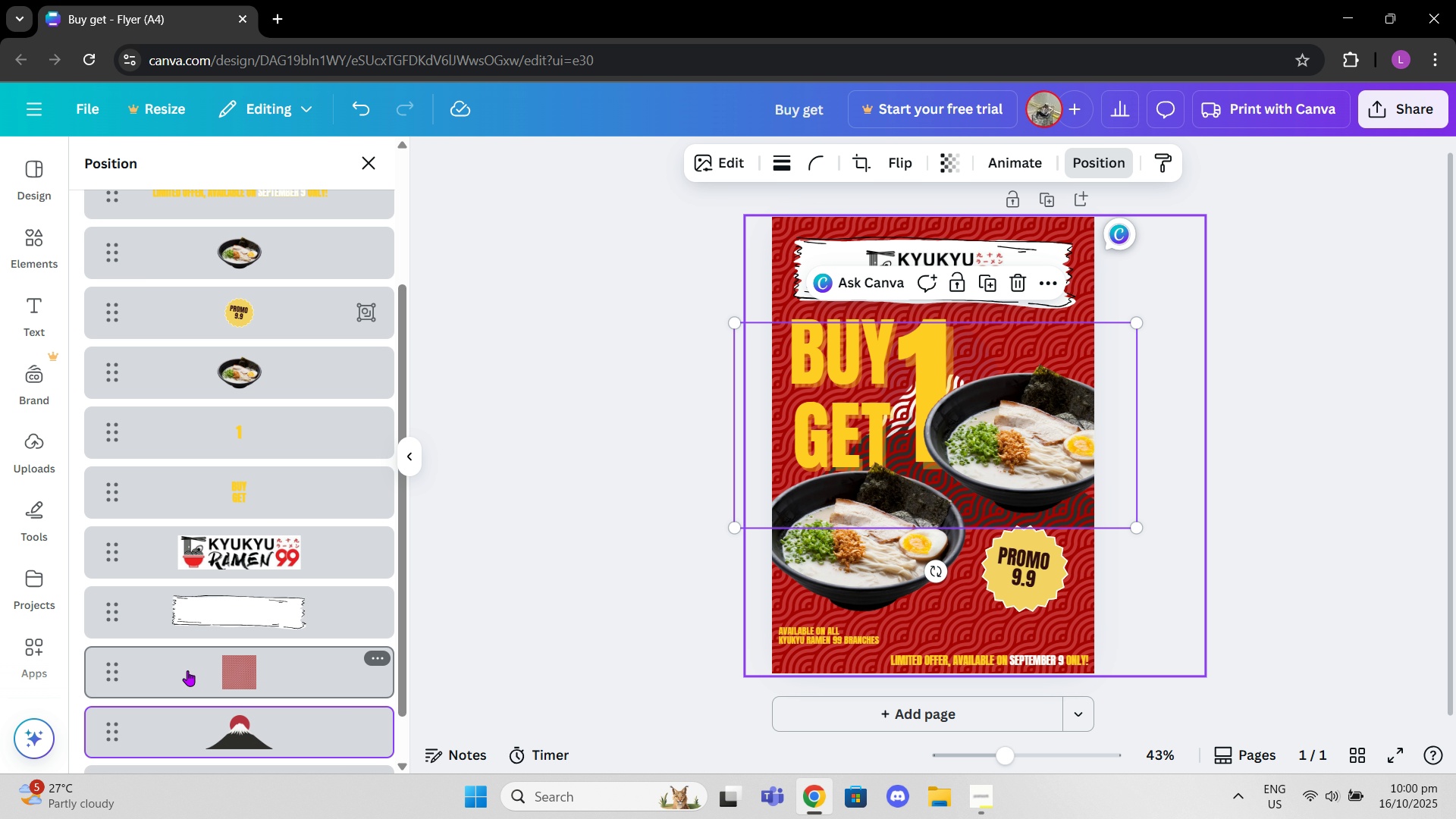 
scroll: coordinate [201, 675], scroll_direction: down, amount: 6.0
 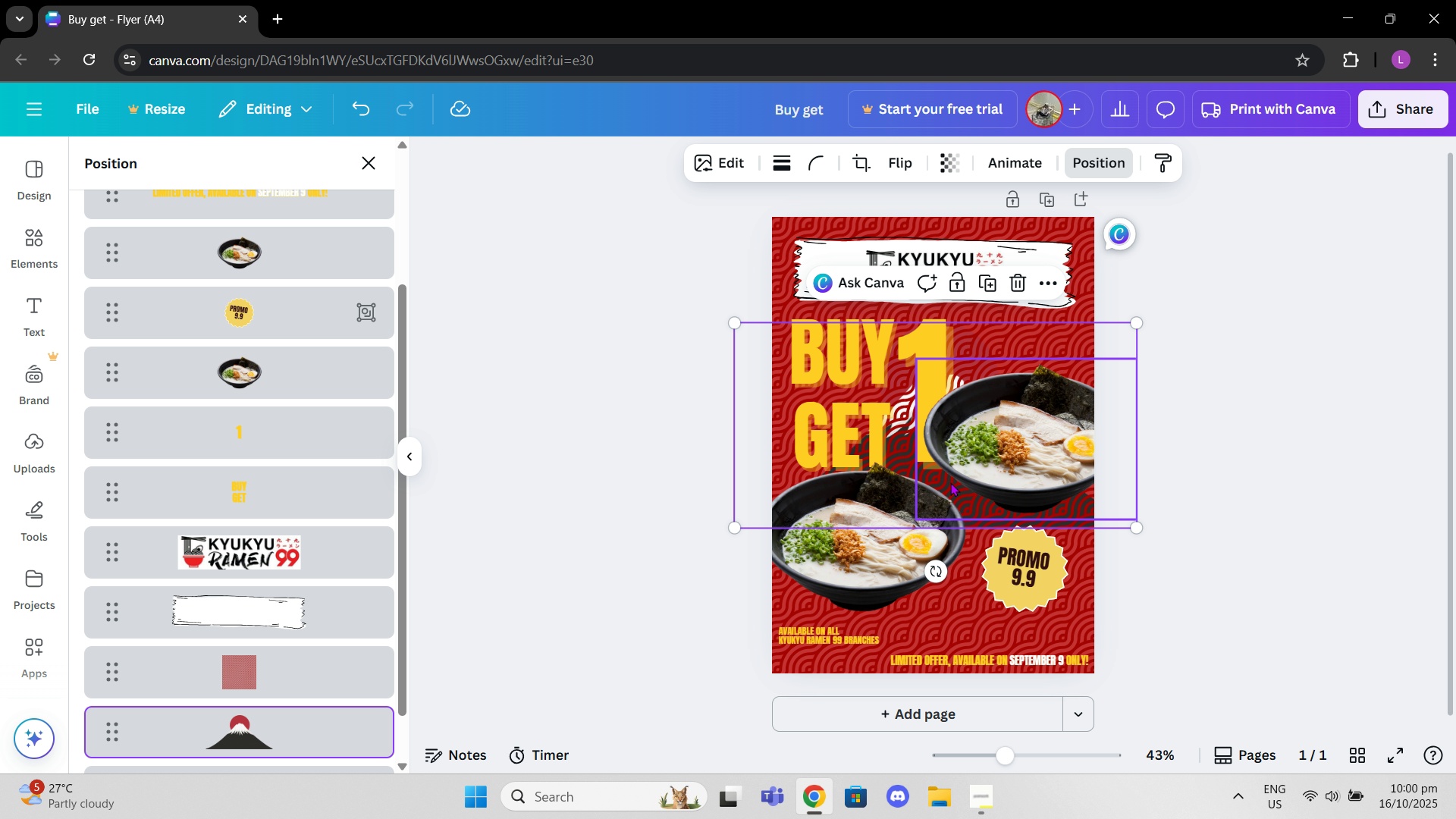 
left_click_drag(start_coordinate=[257, 720], to_coordinate=[256, 635])
 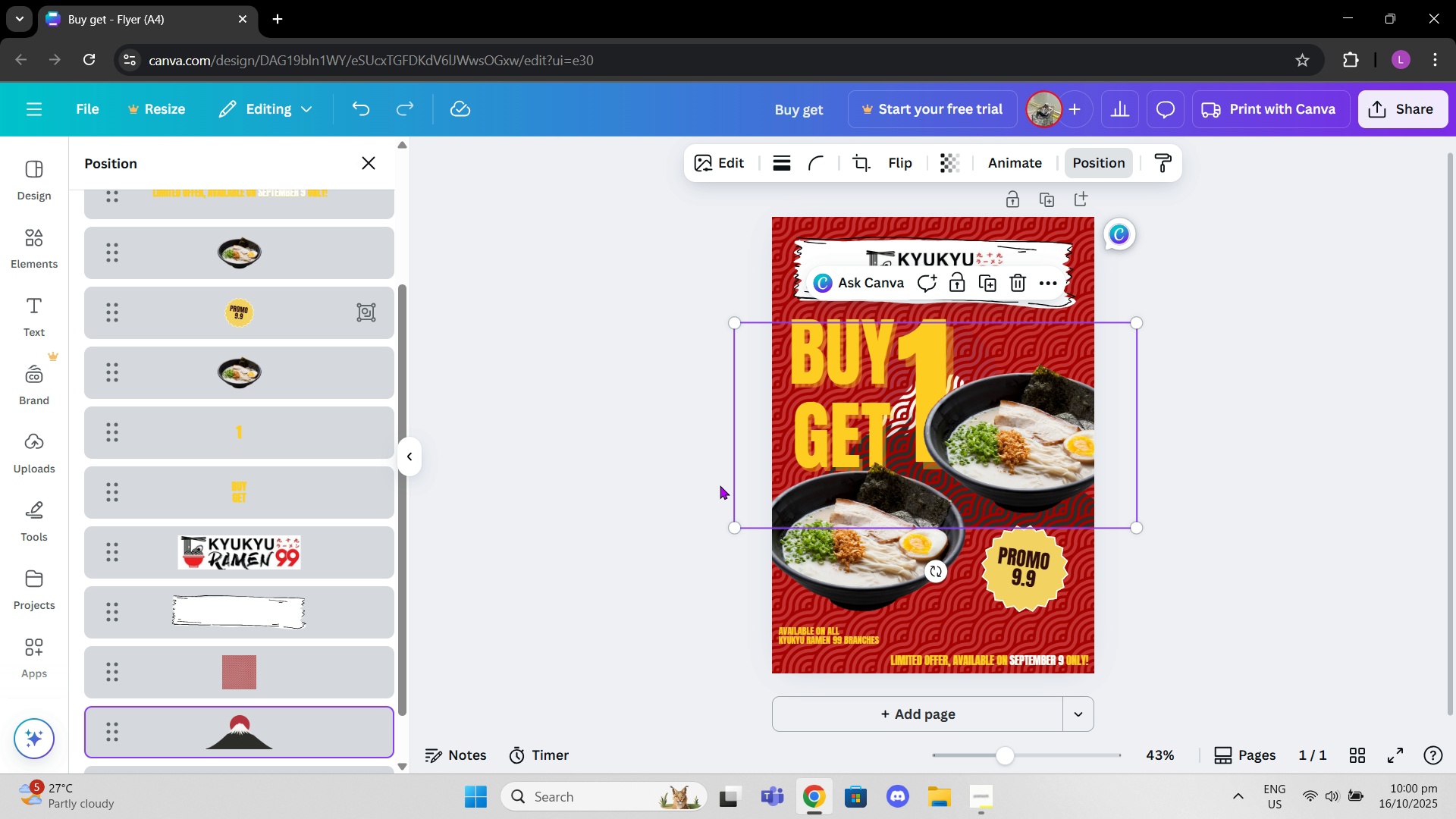 
key(Control+Z)
 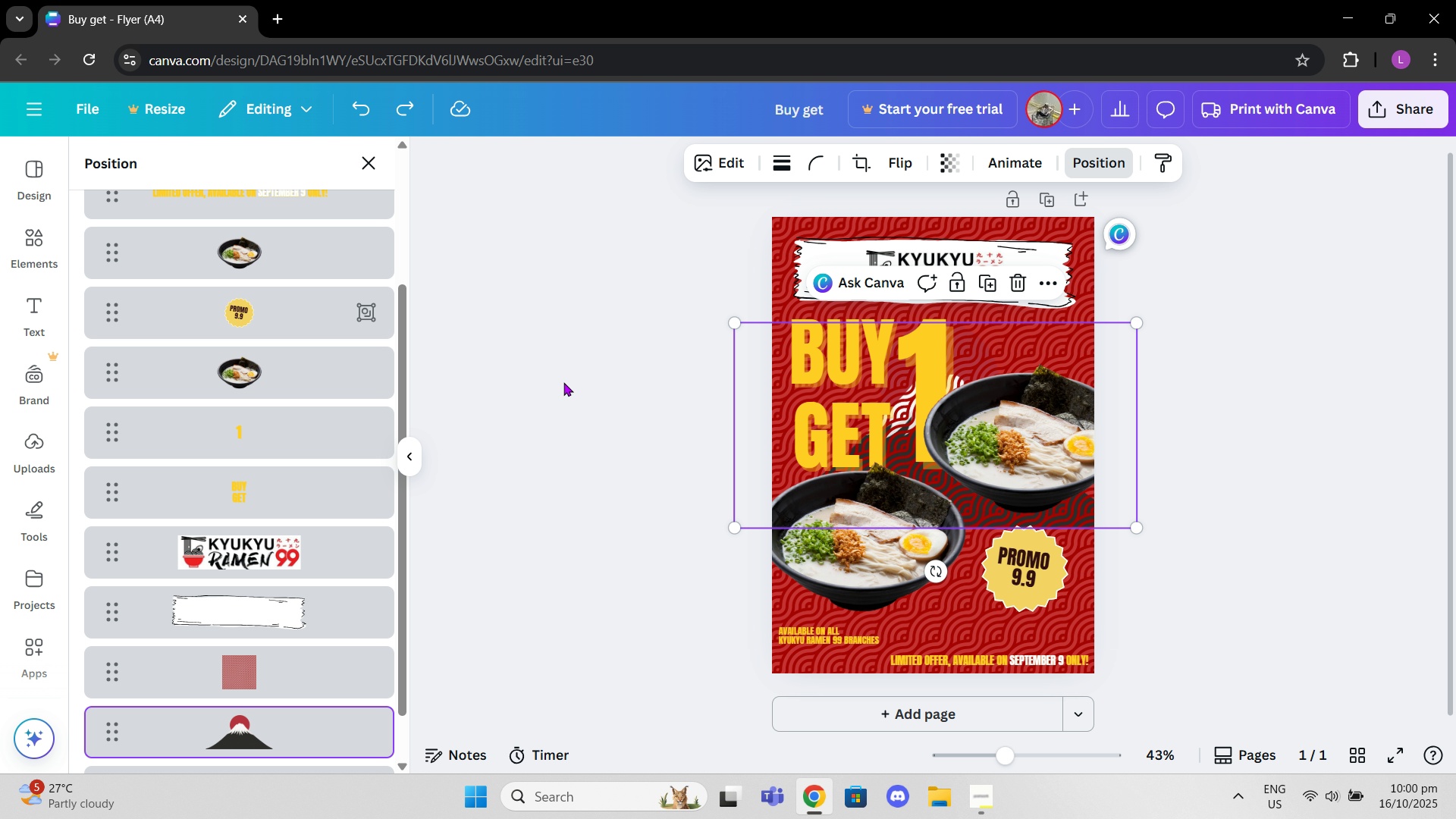 
key(Control+Z)
 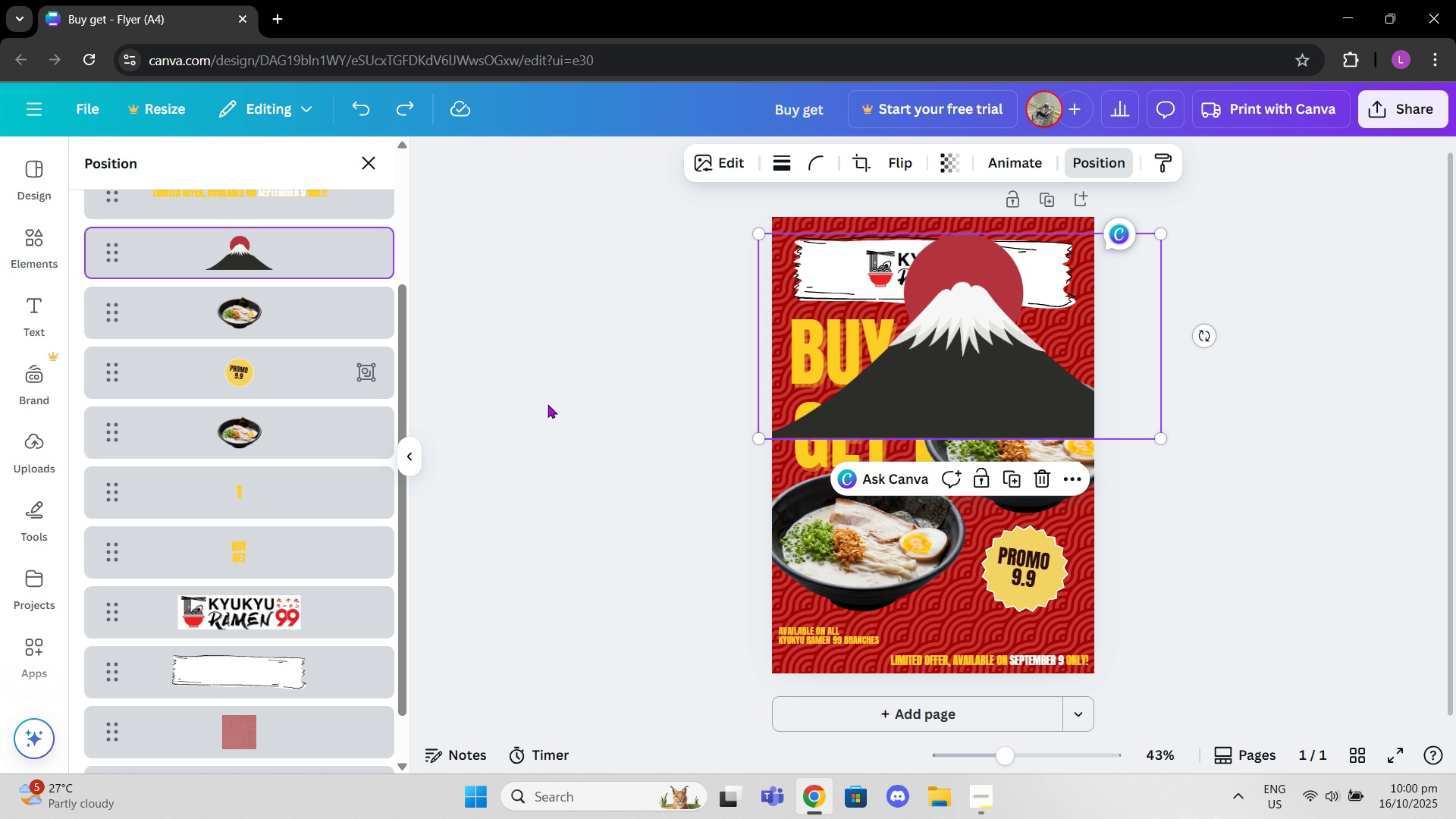 
key(Control+Z)
 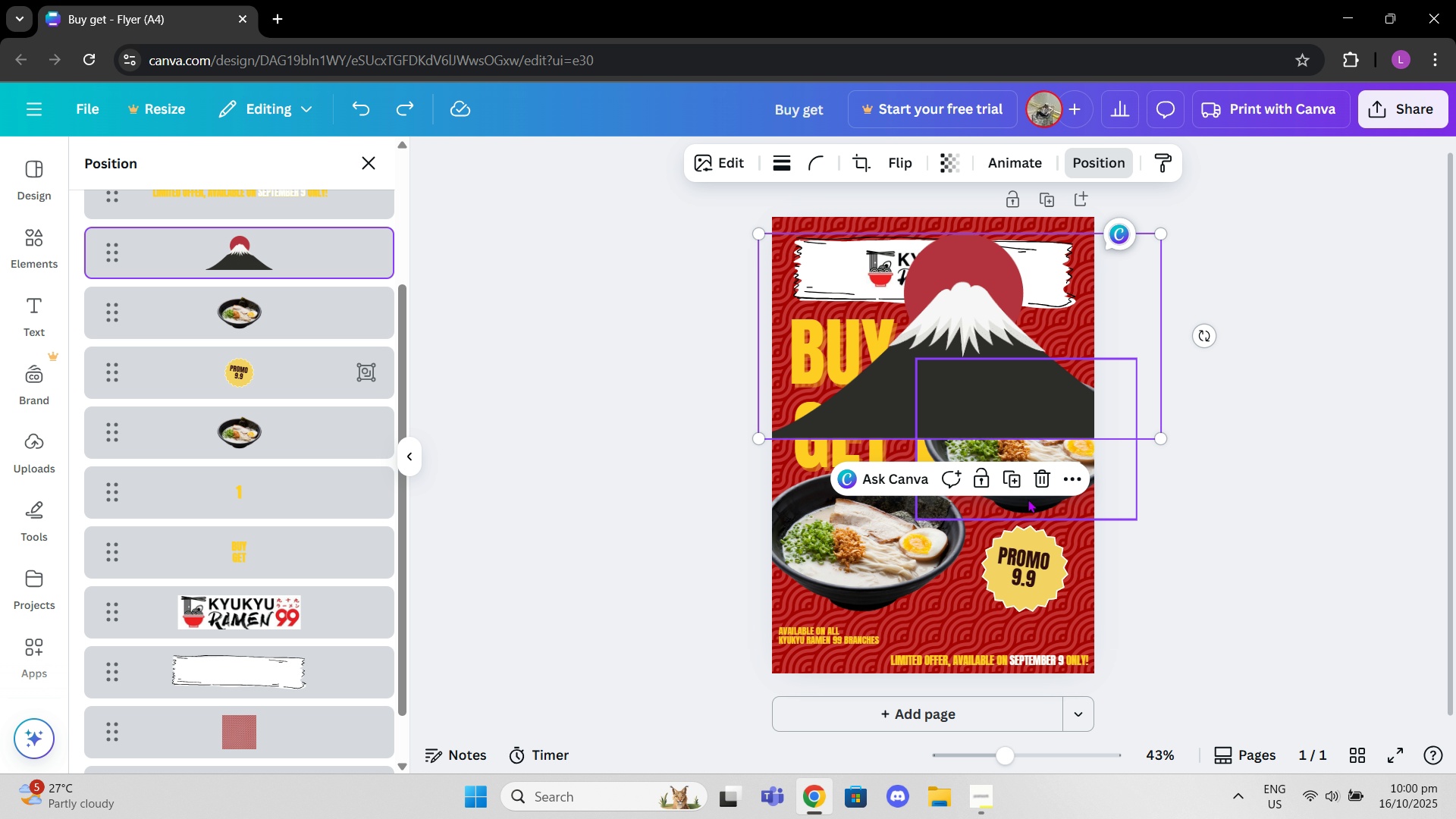 
left_click([1042, 491])
 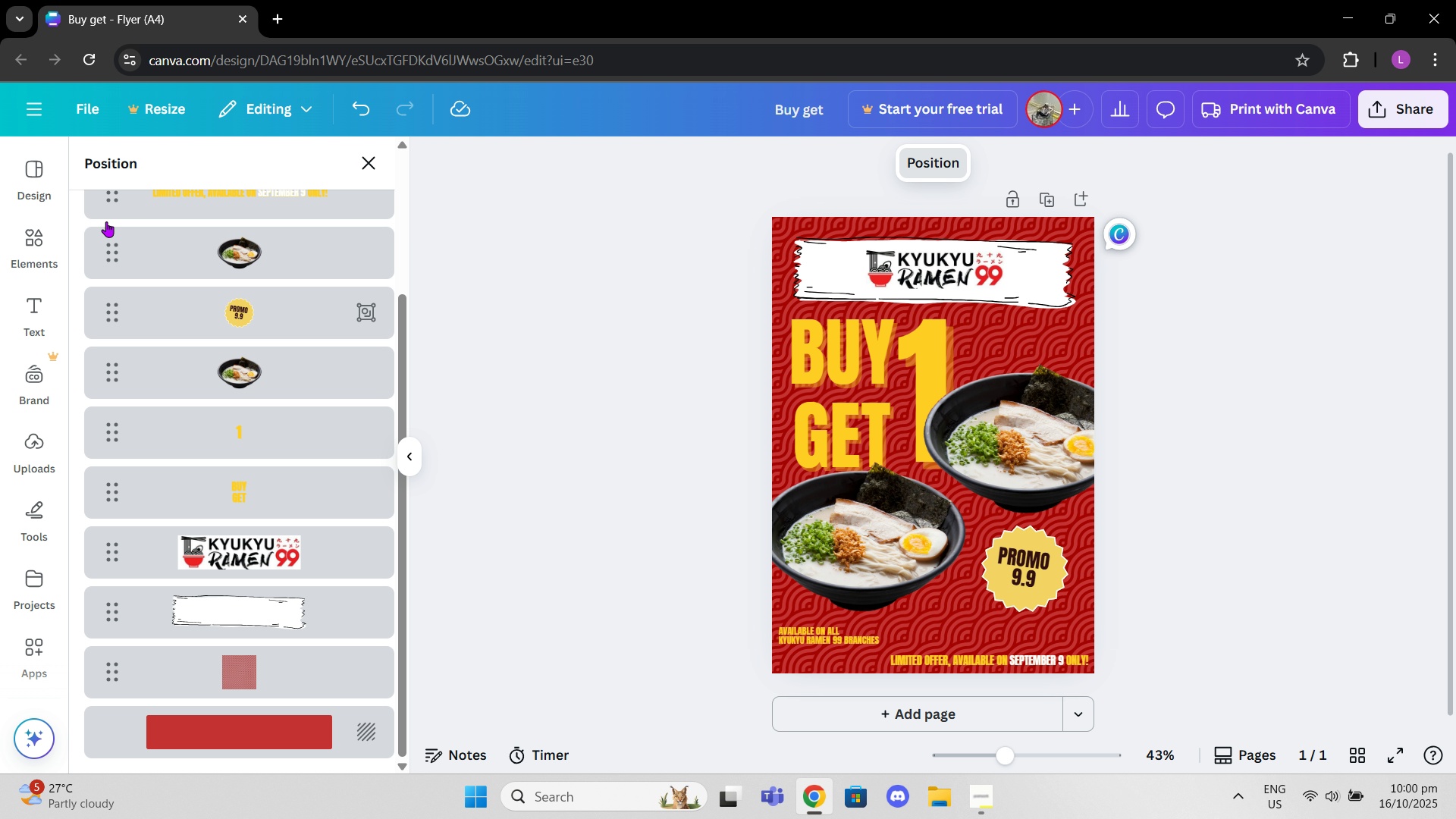 
scroll: coordinate [177, 265], scroll_direction: up, amount: 3.0
 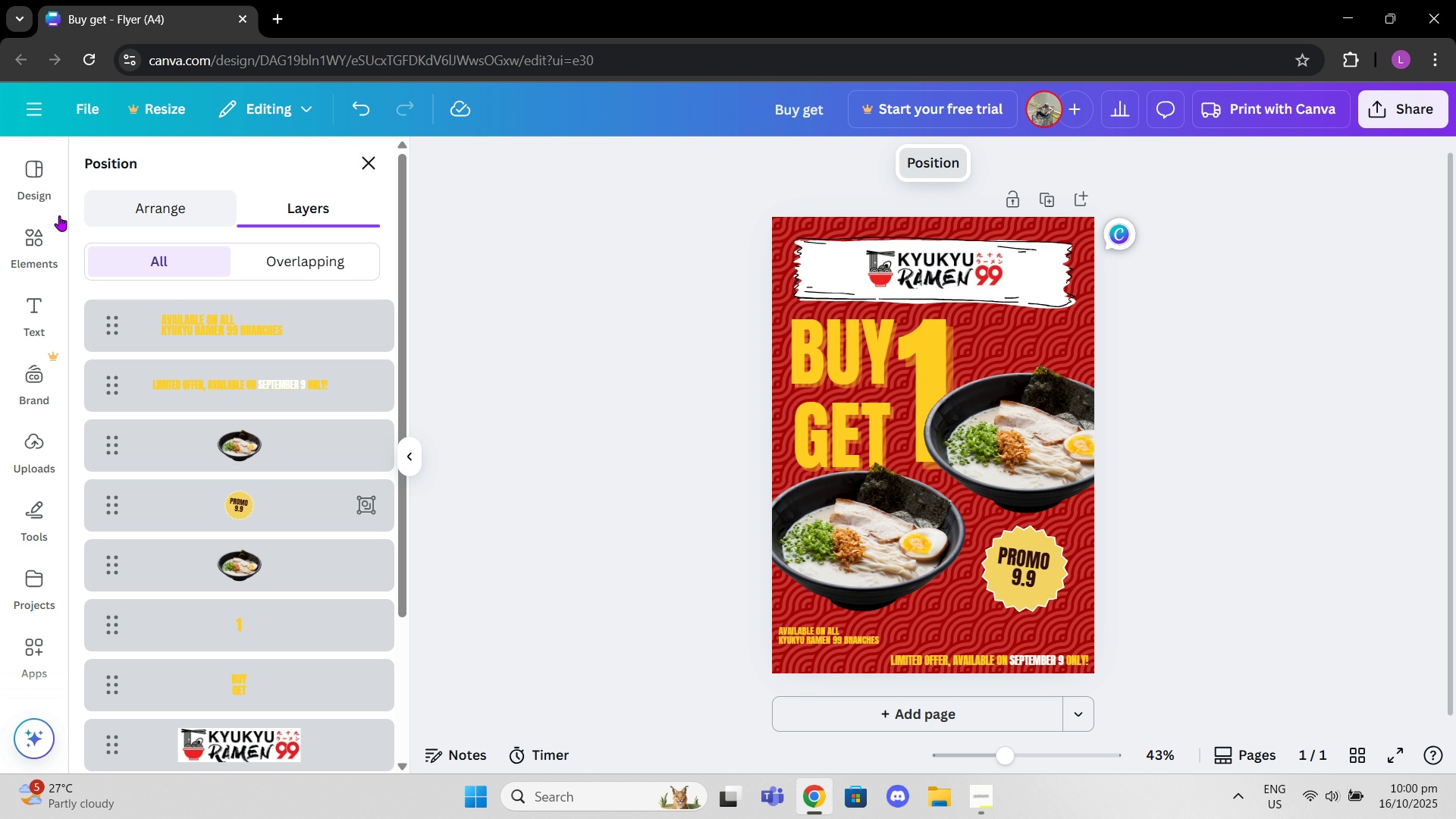 
left_click([14, 191])
 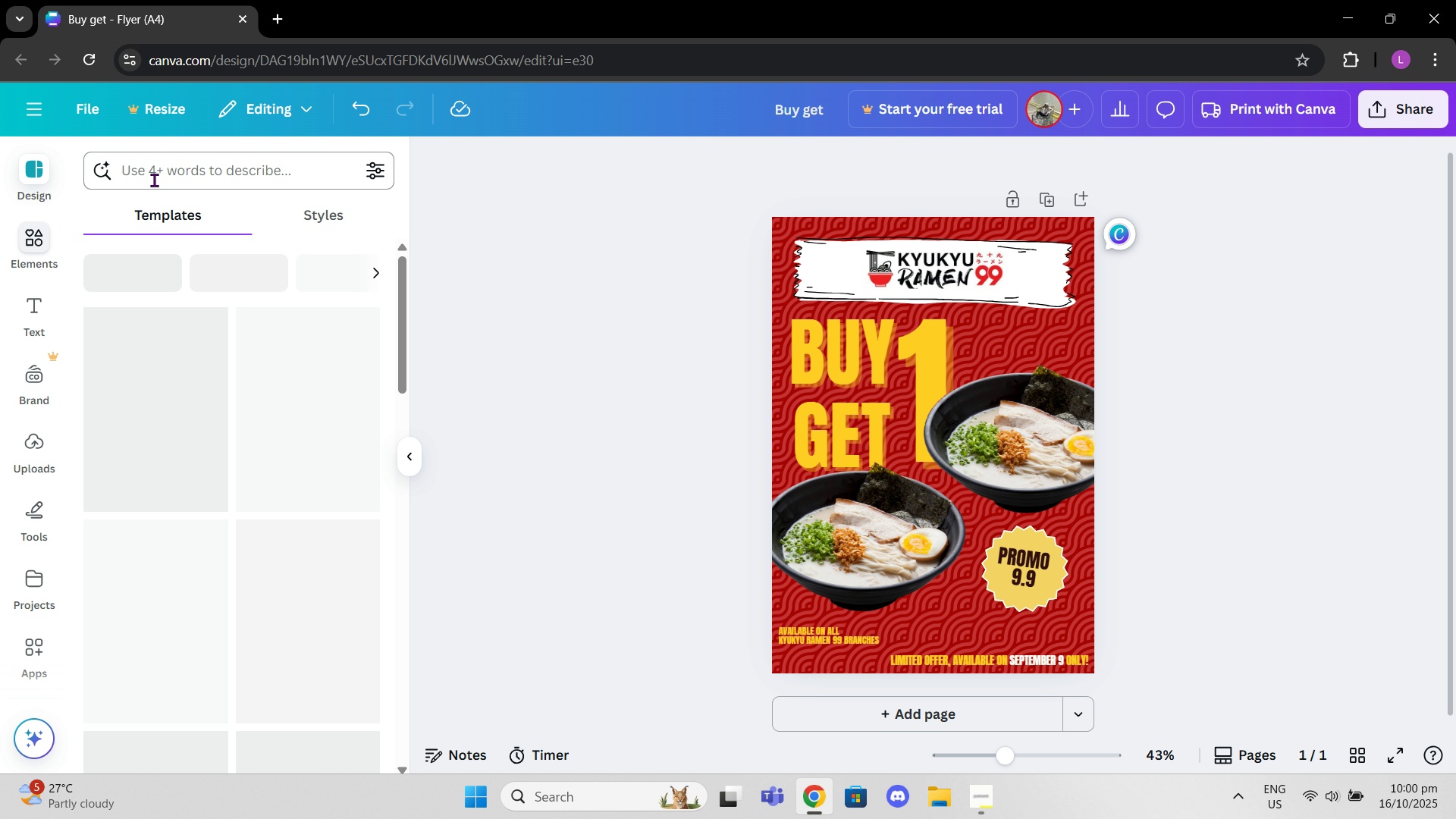 
left_click([159, 180])
 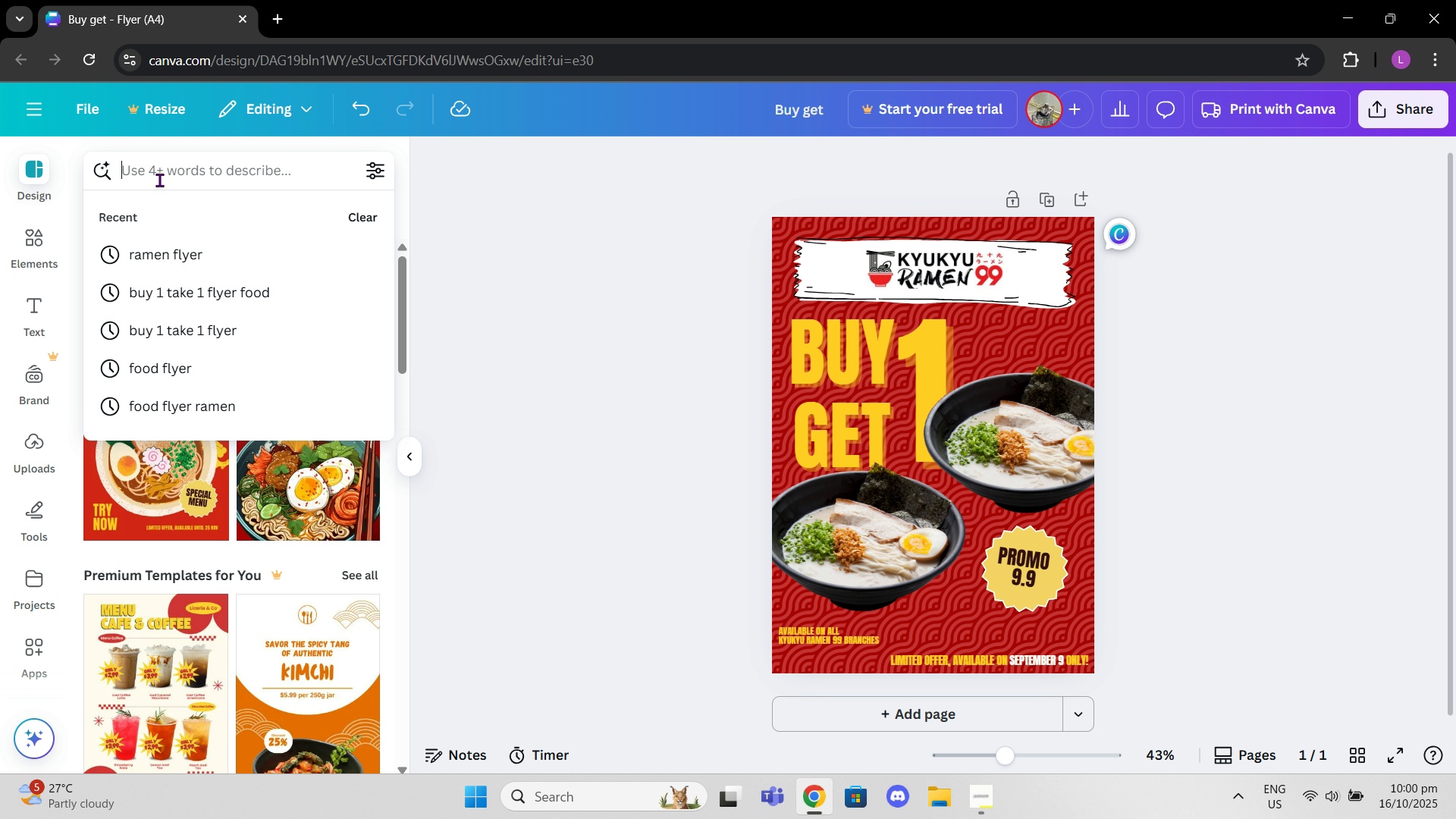 
type(japa)
 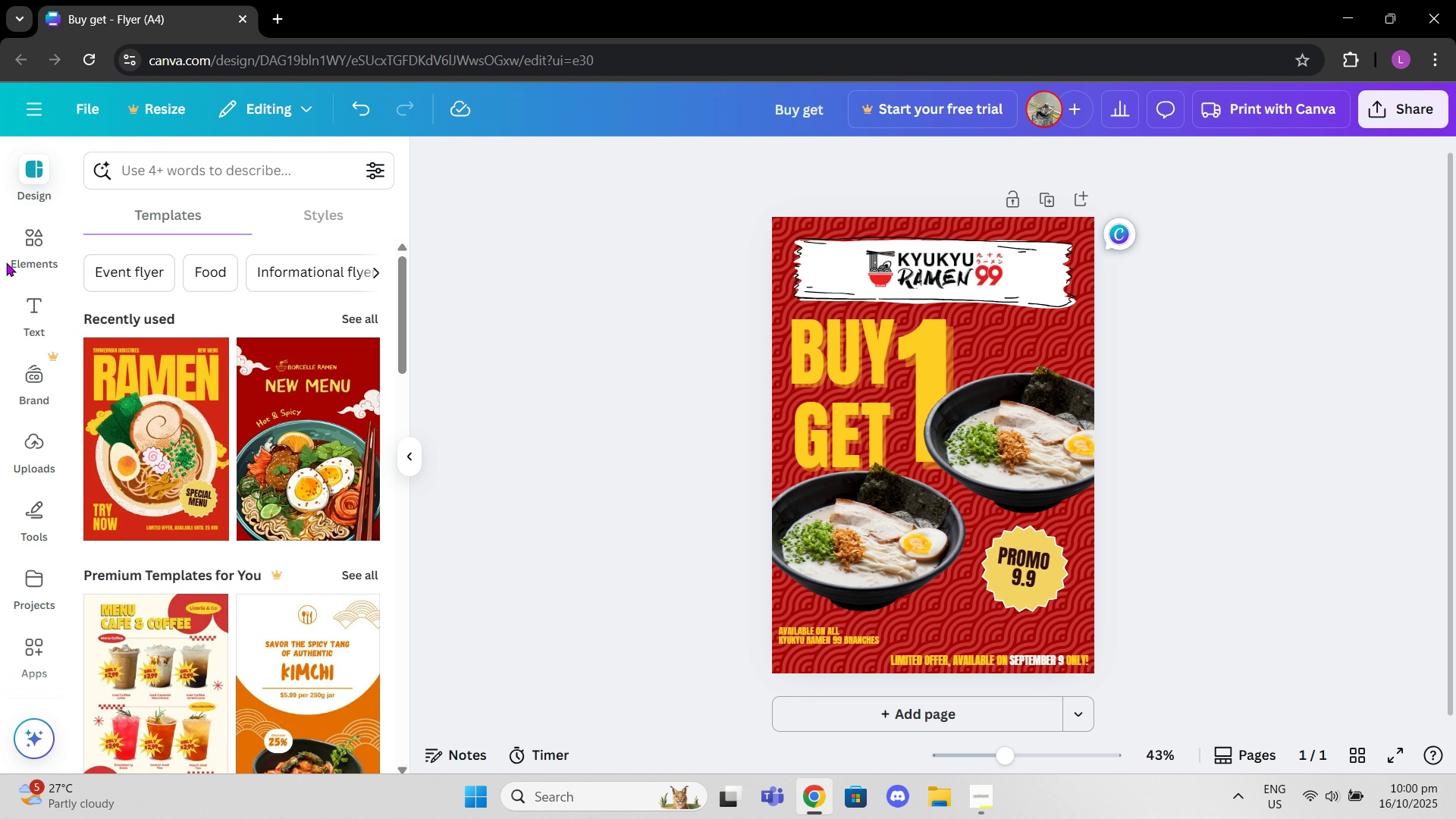 
double_click([28, 253])
 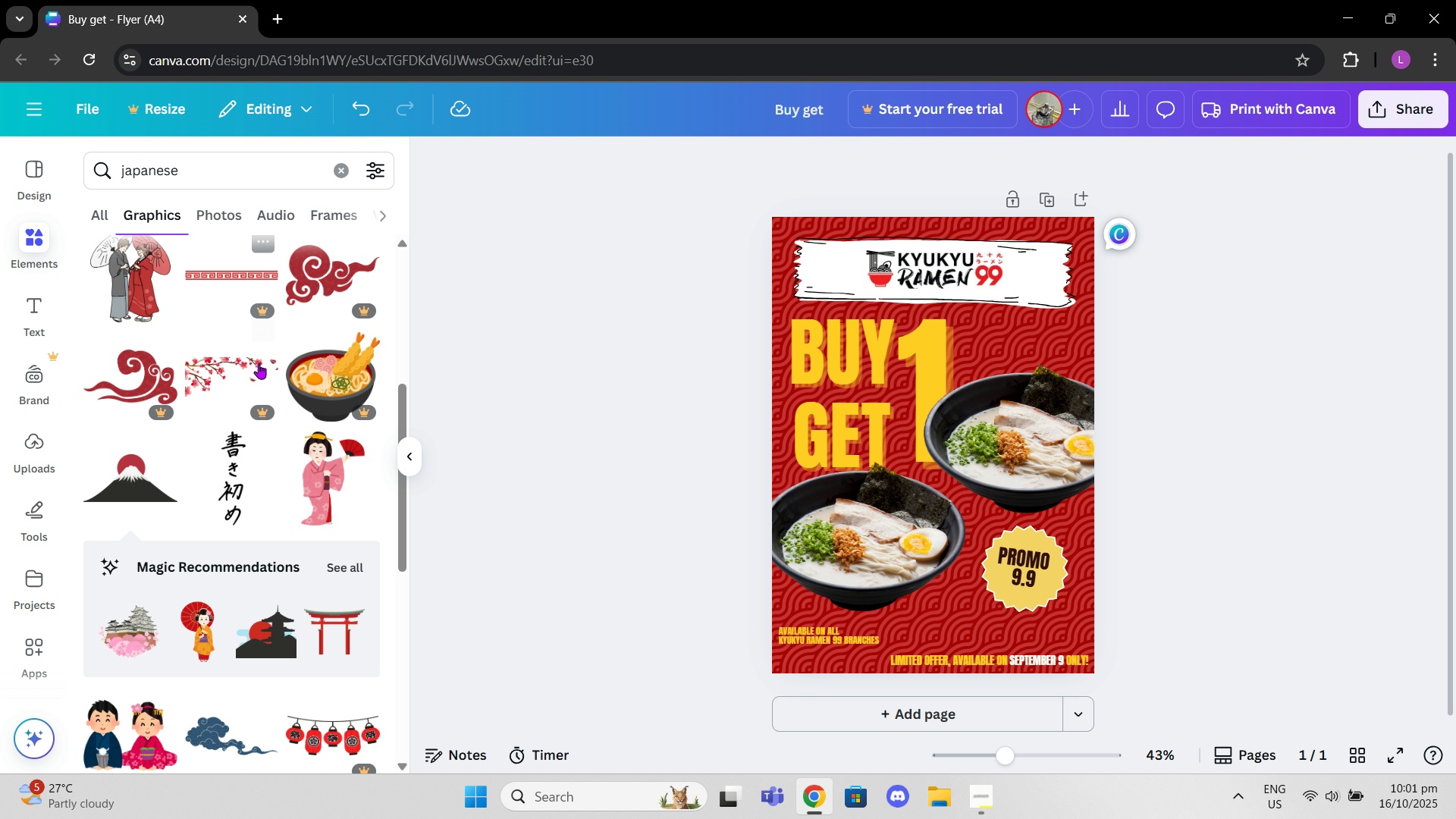 
scroll: coordinate [214, 503], scroll_direction: down, amount: 5.0
 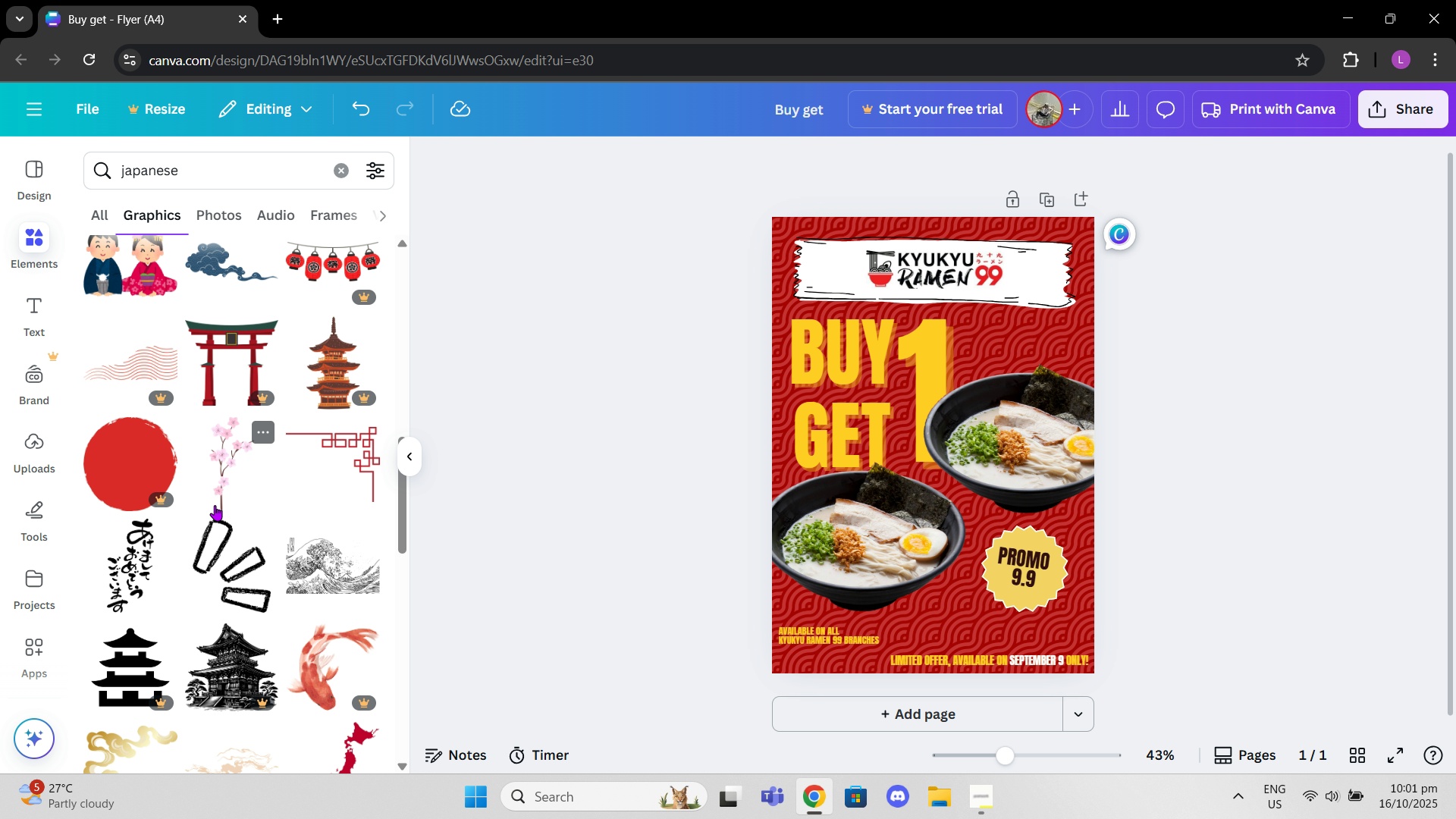 
scroll: coordinate [213, 504], scroll_direction: up, amount: 10.0
 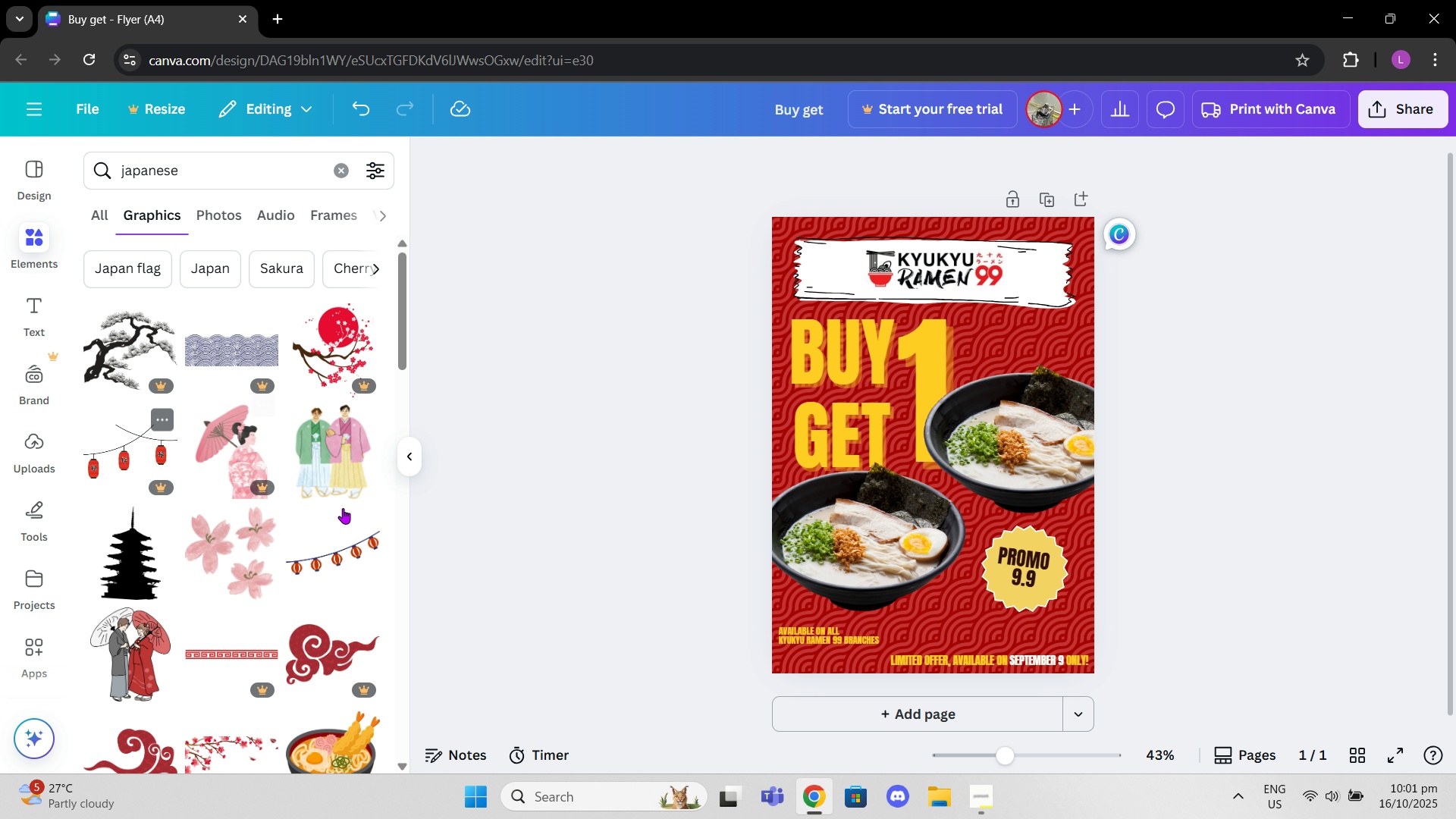 
left_click([345, 544])
 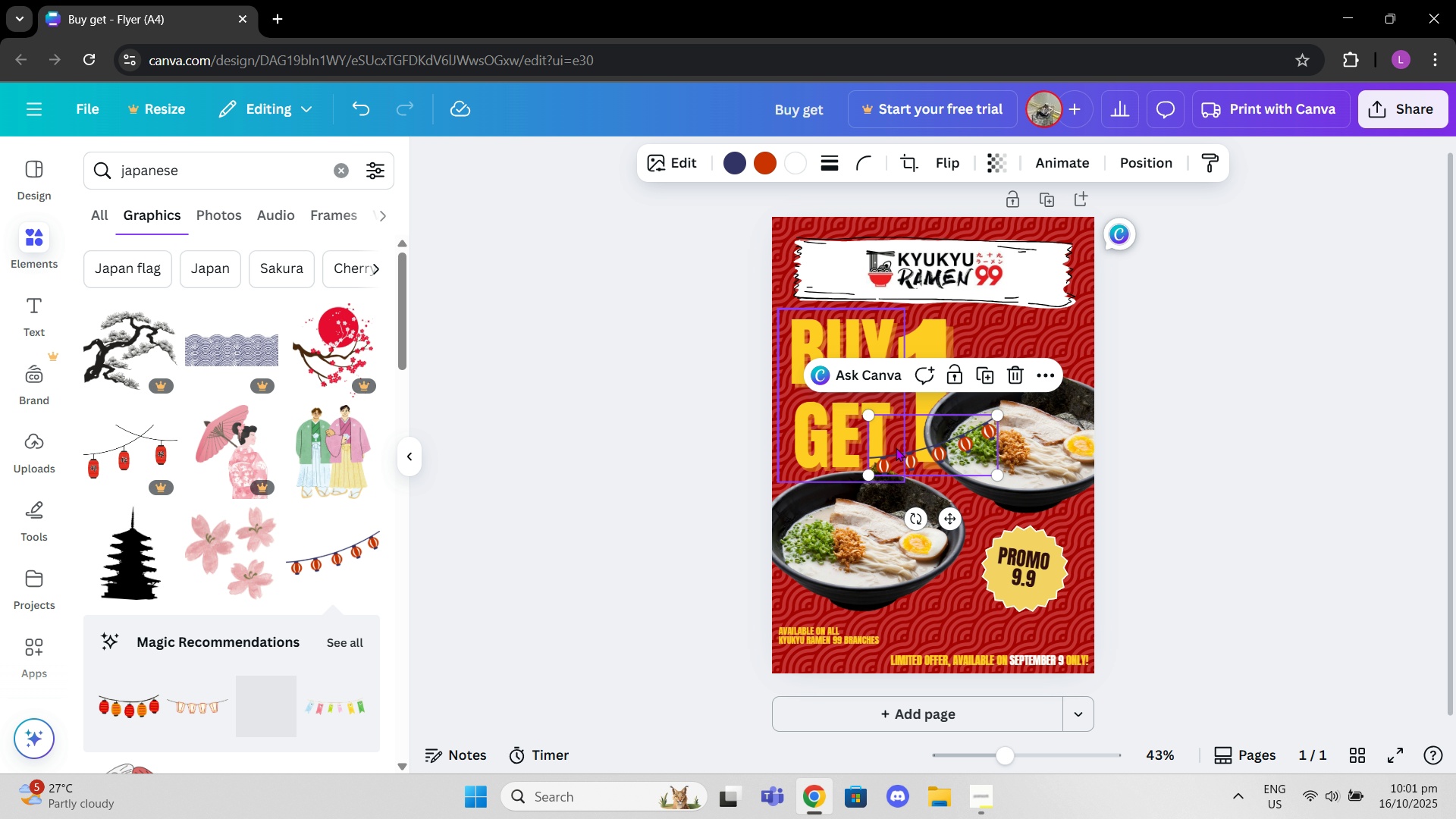 
left_click_drag(start_coordinate=[926, 453], to_coordinate=[828, 261])
 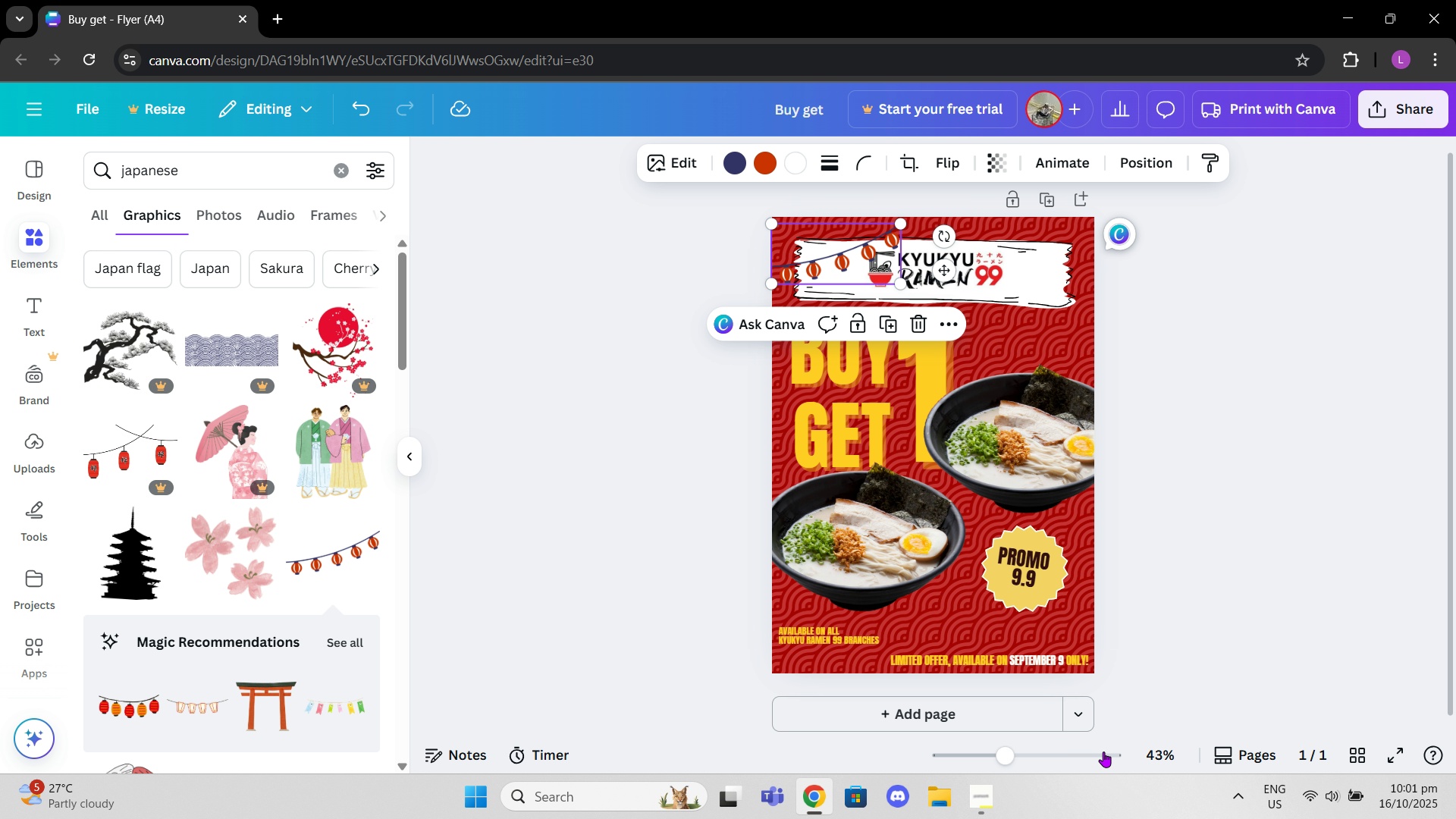 
left_click_drag(start_coordinate=[1009, 752], to_coordinate=[1044, 749])
 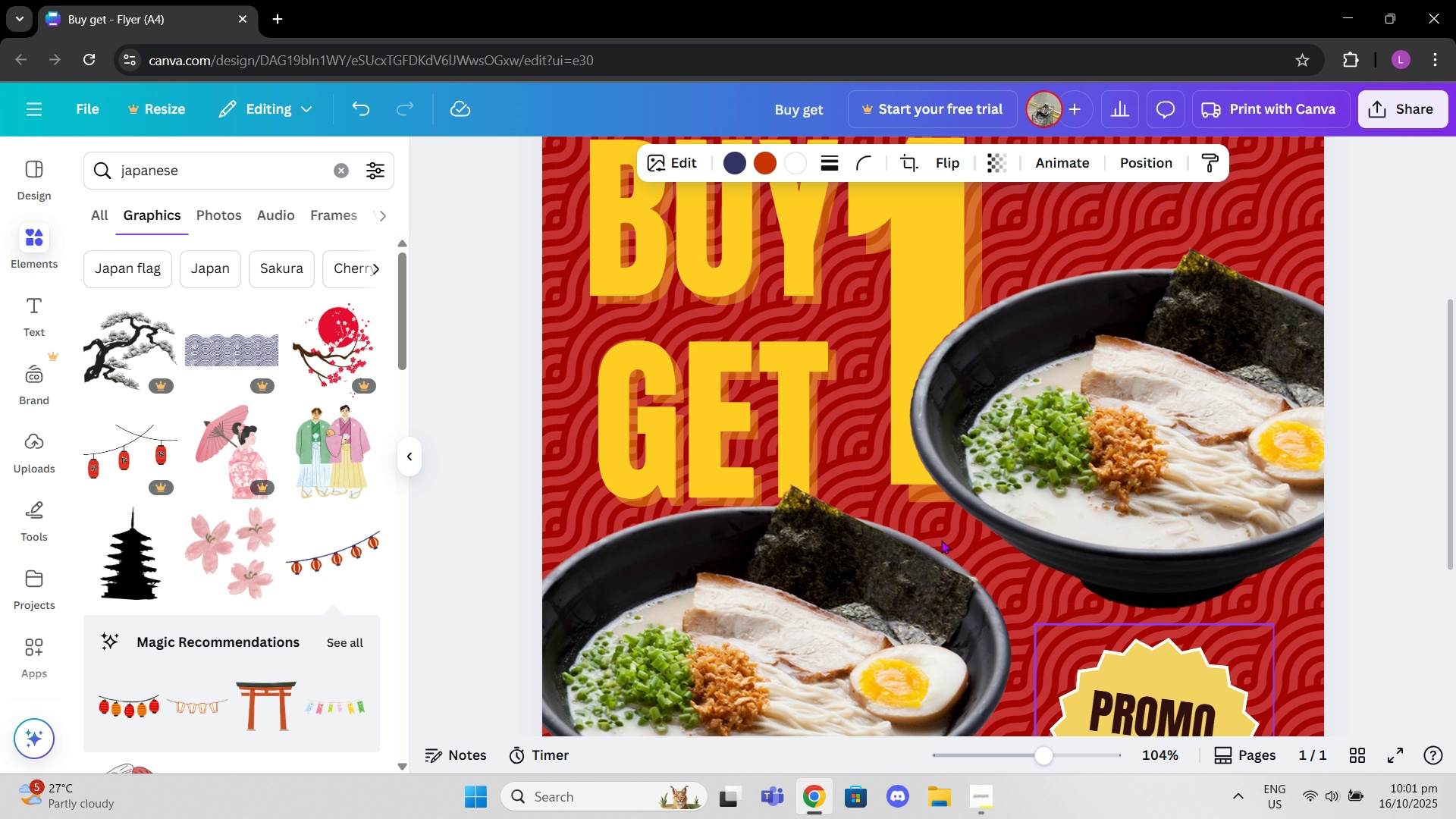 
scroll: coordinate [940, 537], scroll_direction: up, amount: 5.0
 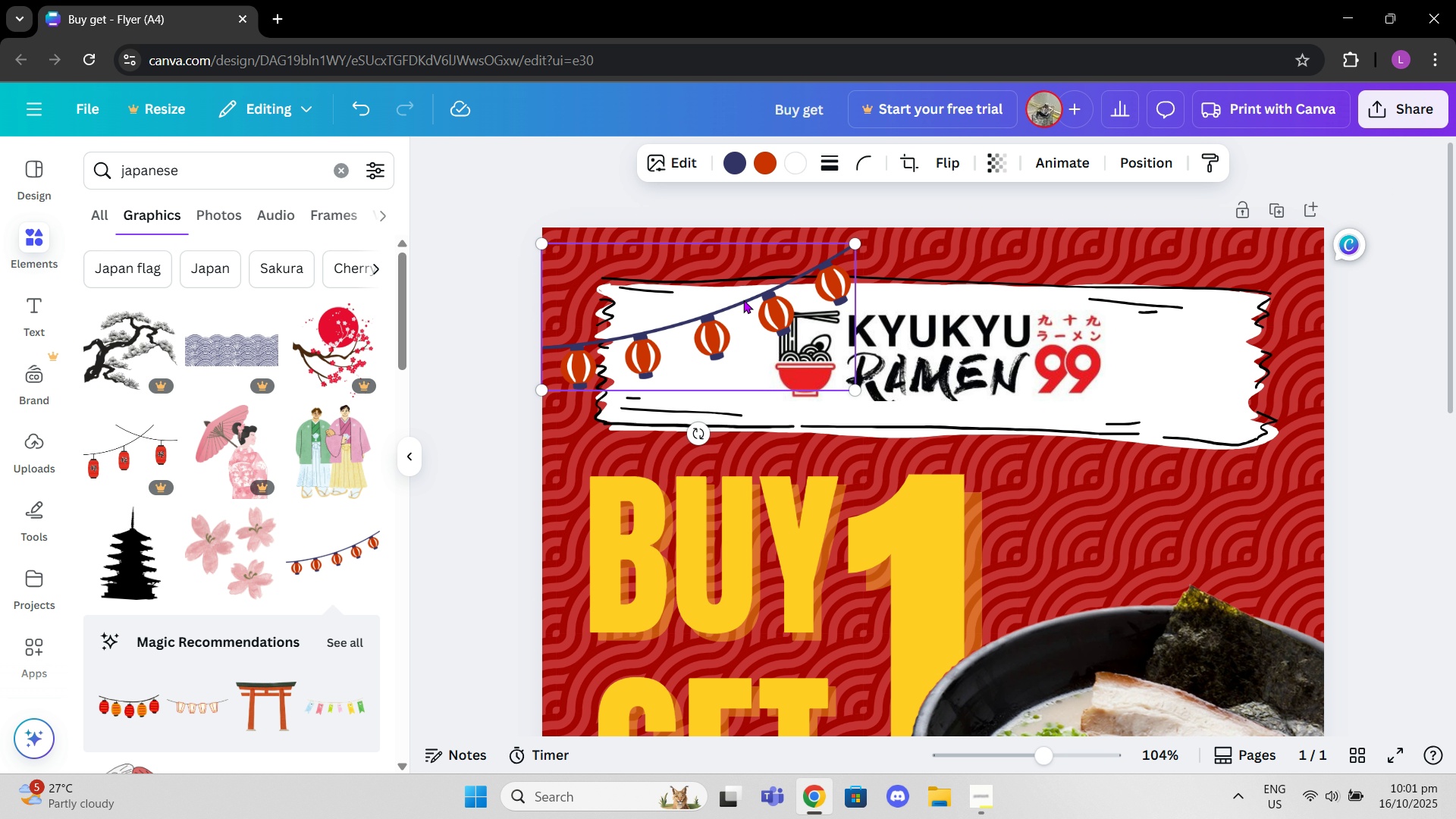 
left_click([743, 300])
 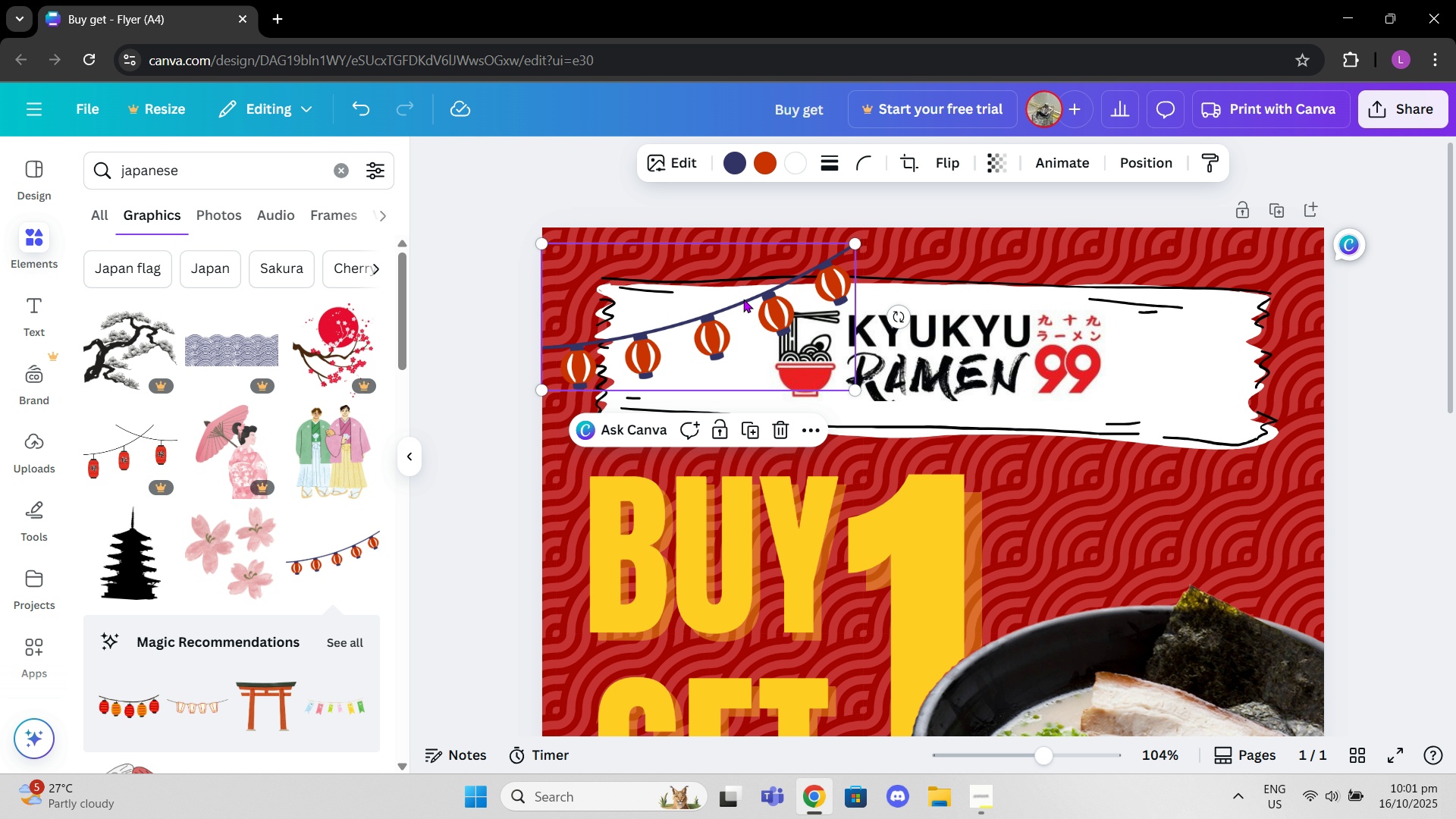 
key(Control+C)
 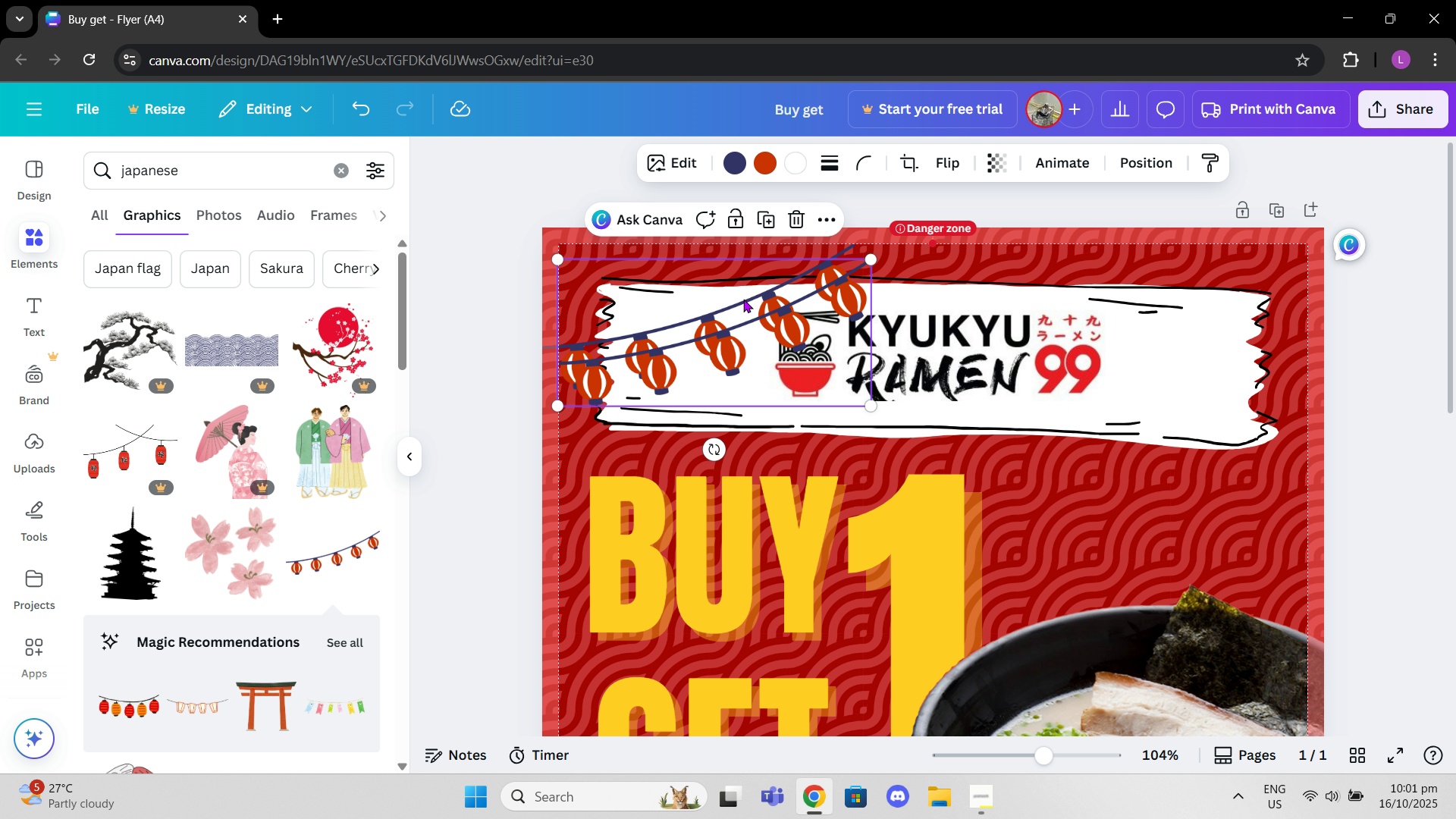 
key(Control+ControlLeft)
 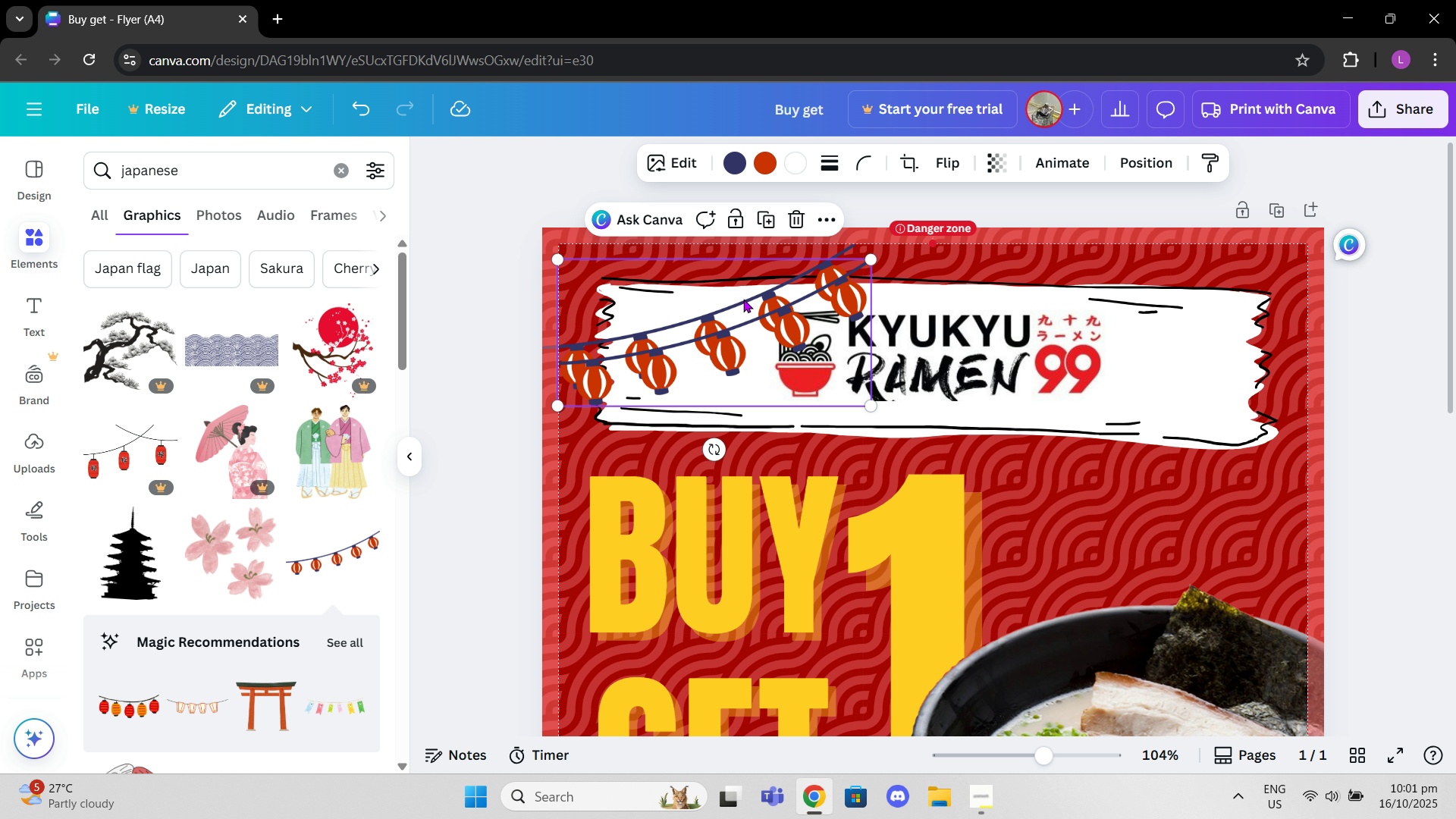 
key(Control+V)
 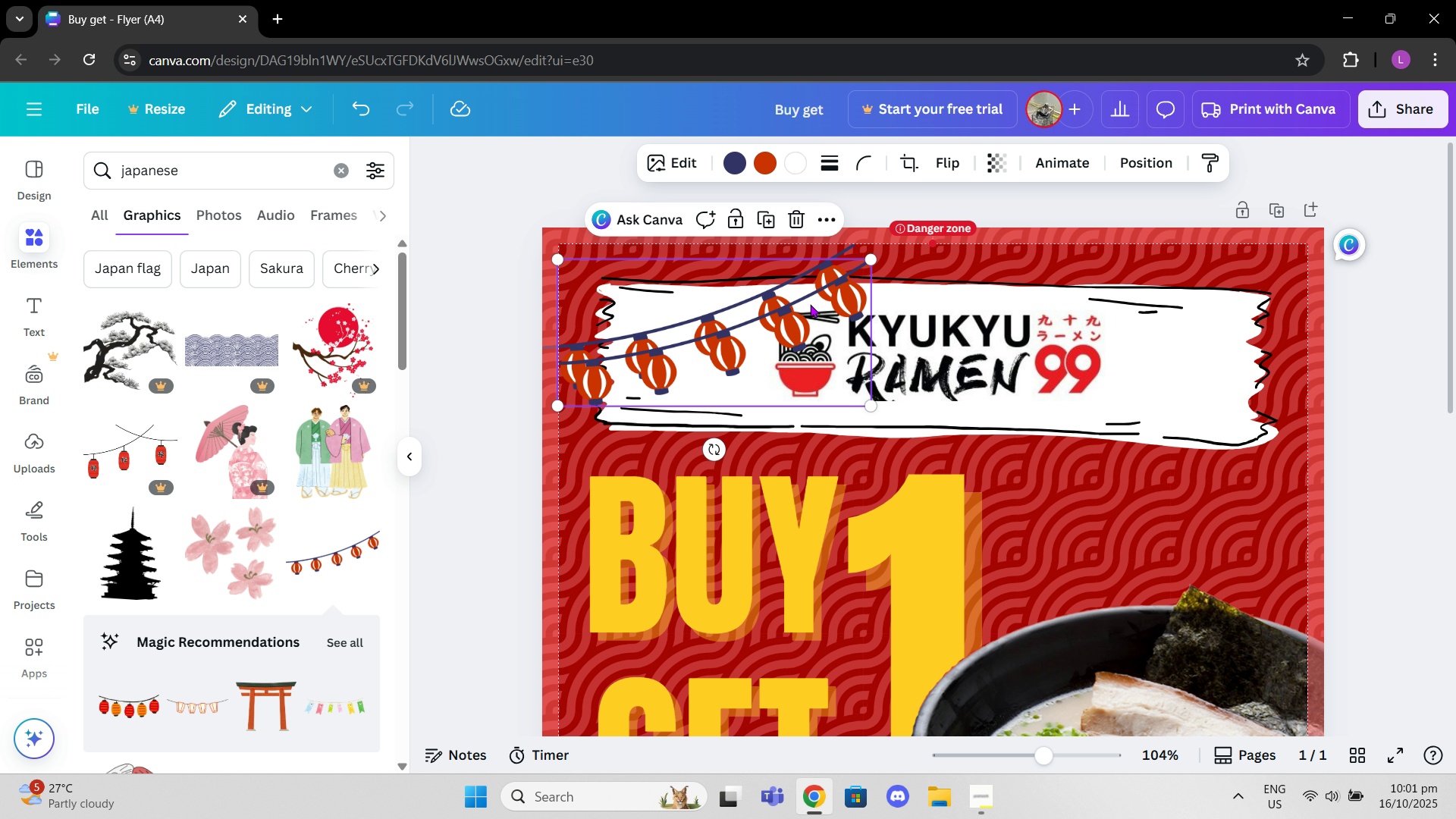 
left_click_drag(start_coordinate=[813, 304], to_coordinate=[1197, 308])
 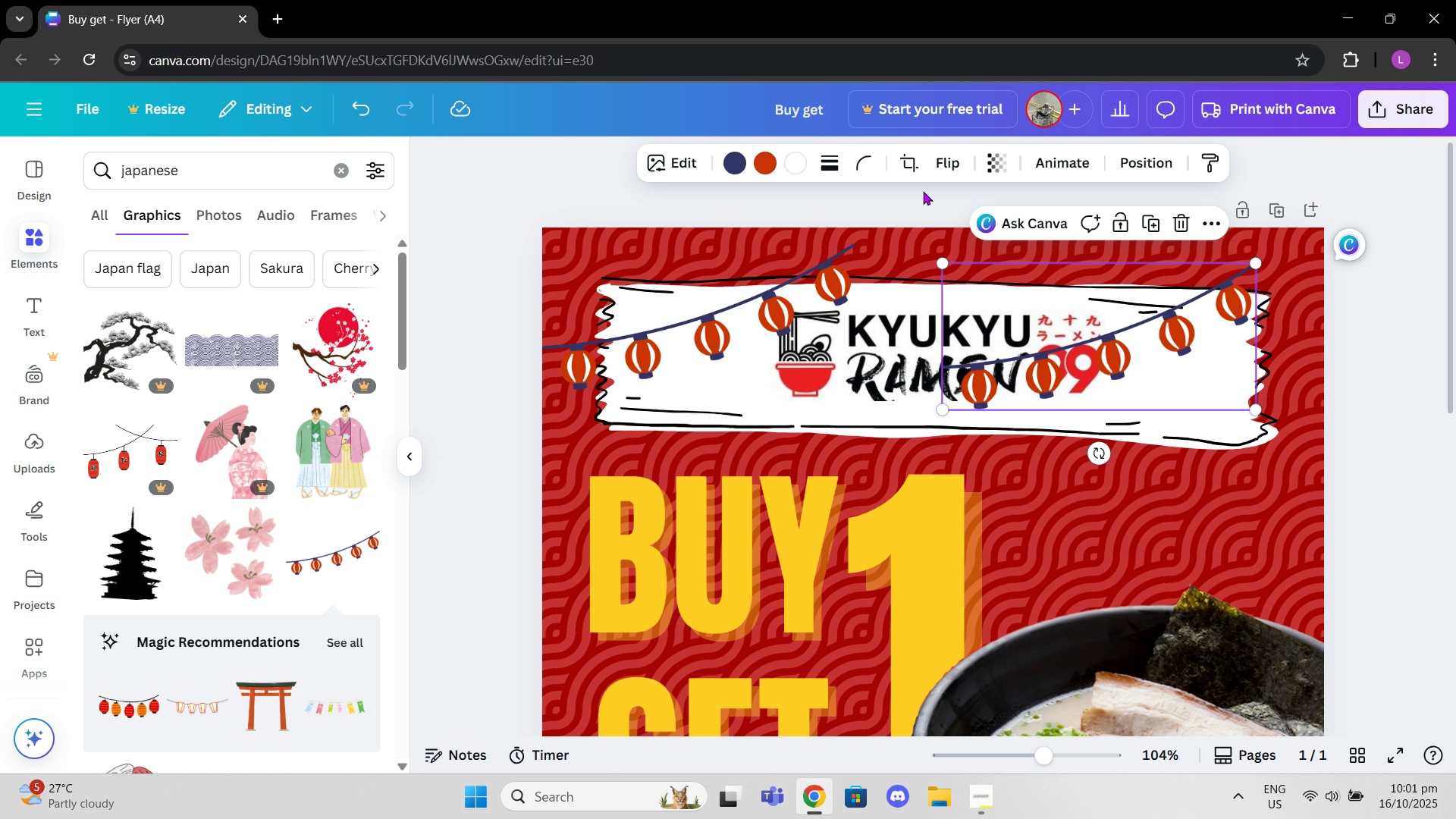 
left_click([936, 168])
 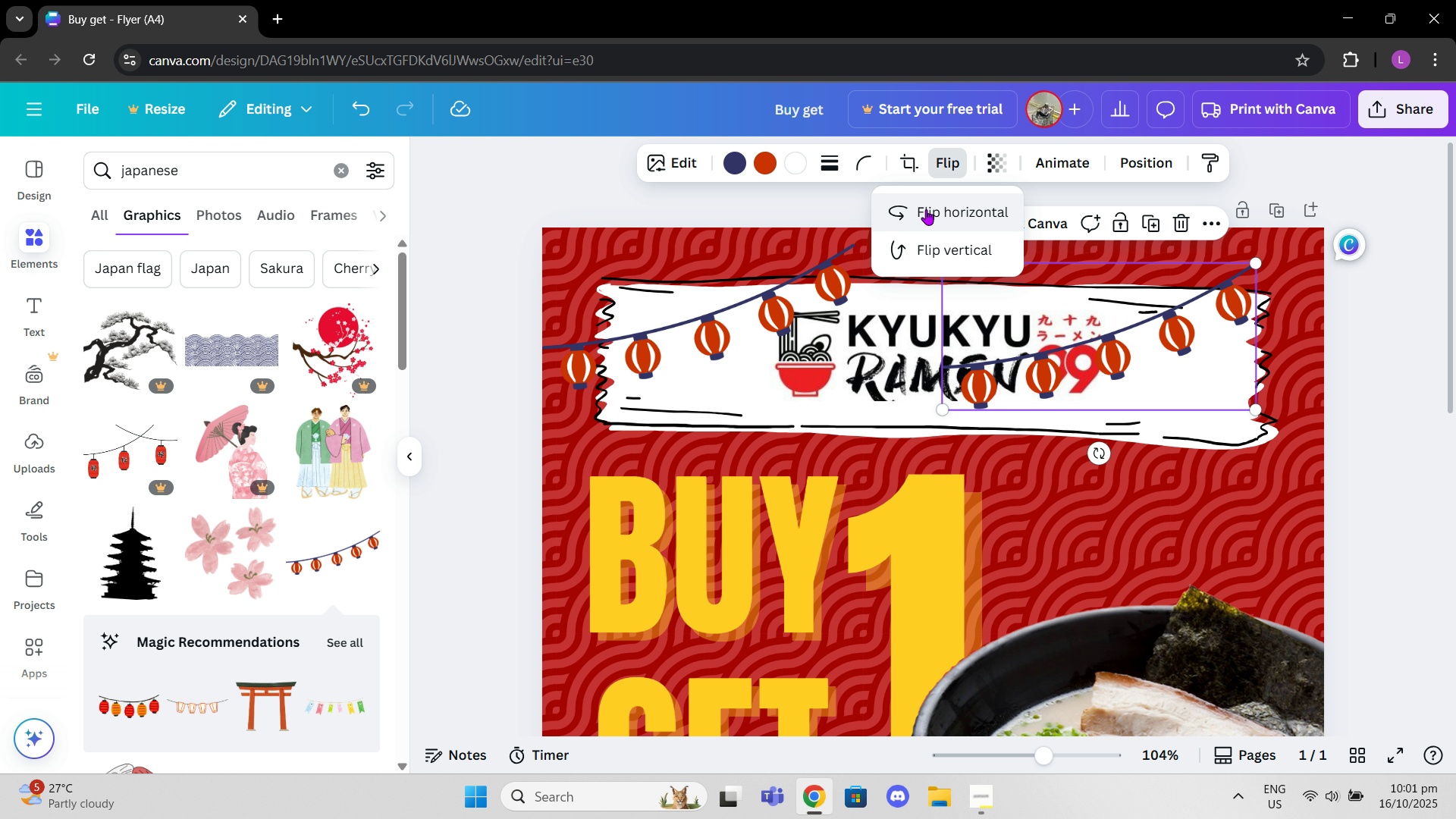 
left_click([926, 209])
 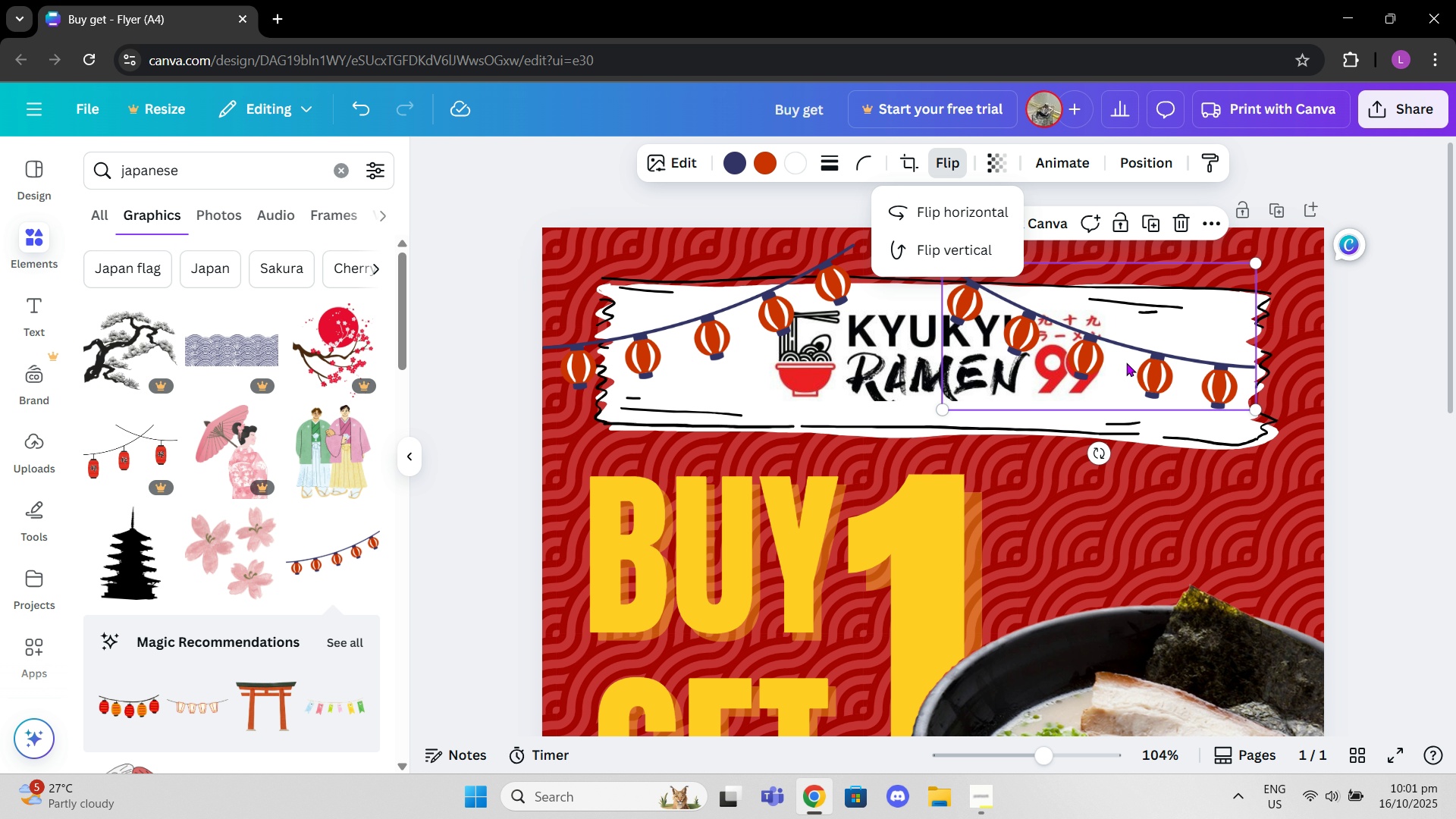 
left_click_drag(start_coordinate=[1132, 366], to_coordinate=[1199, 352])
 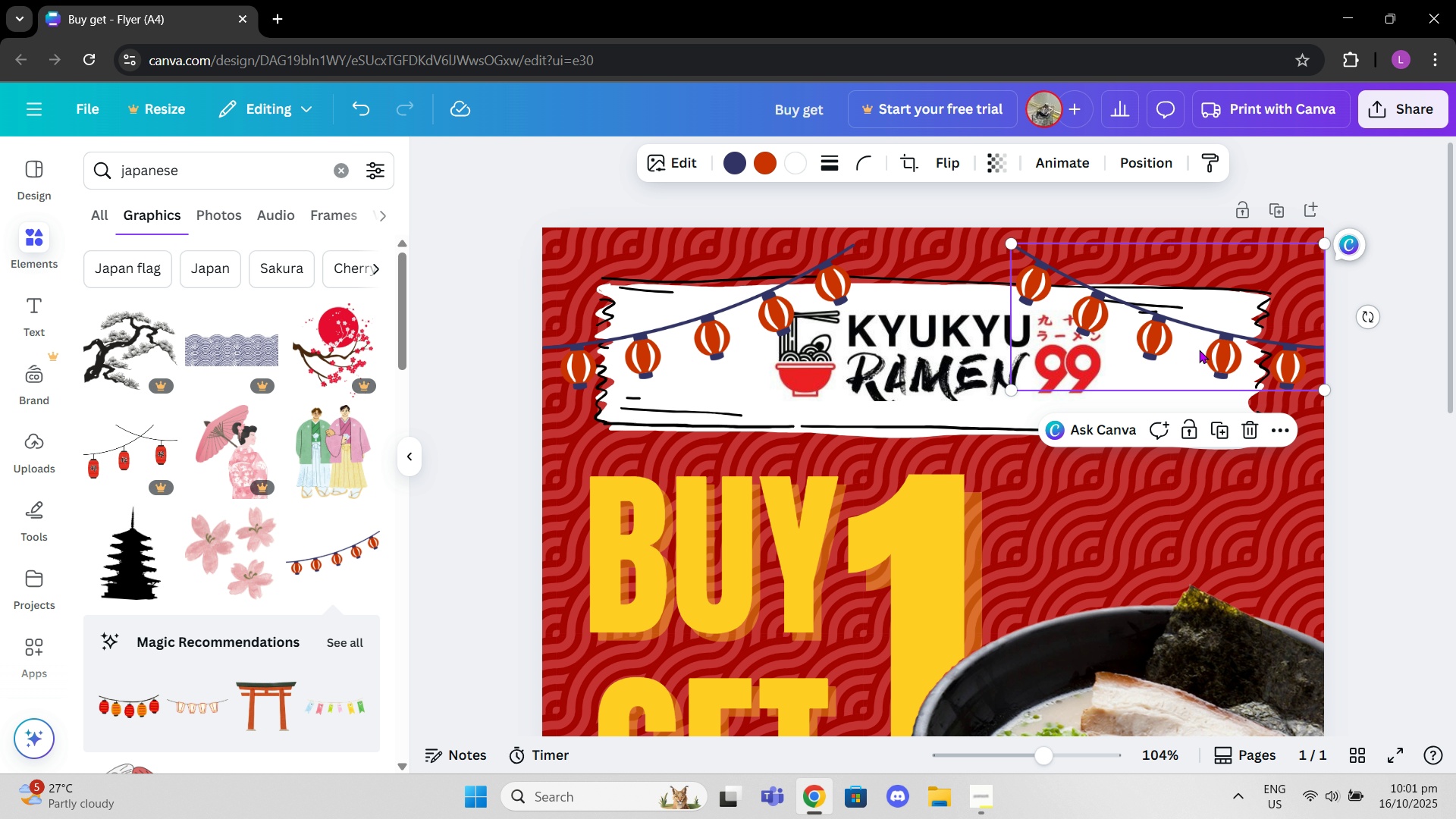 
left_click_drag(start_coordinate=[1199, 352], to_coordinate=[1199, 334])
 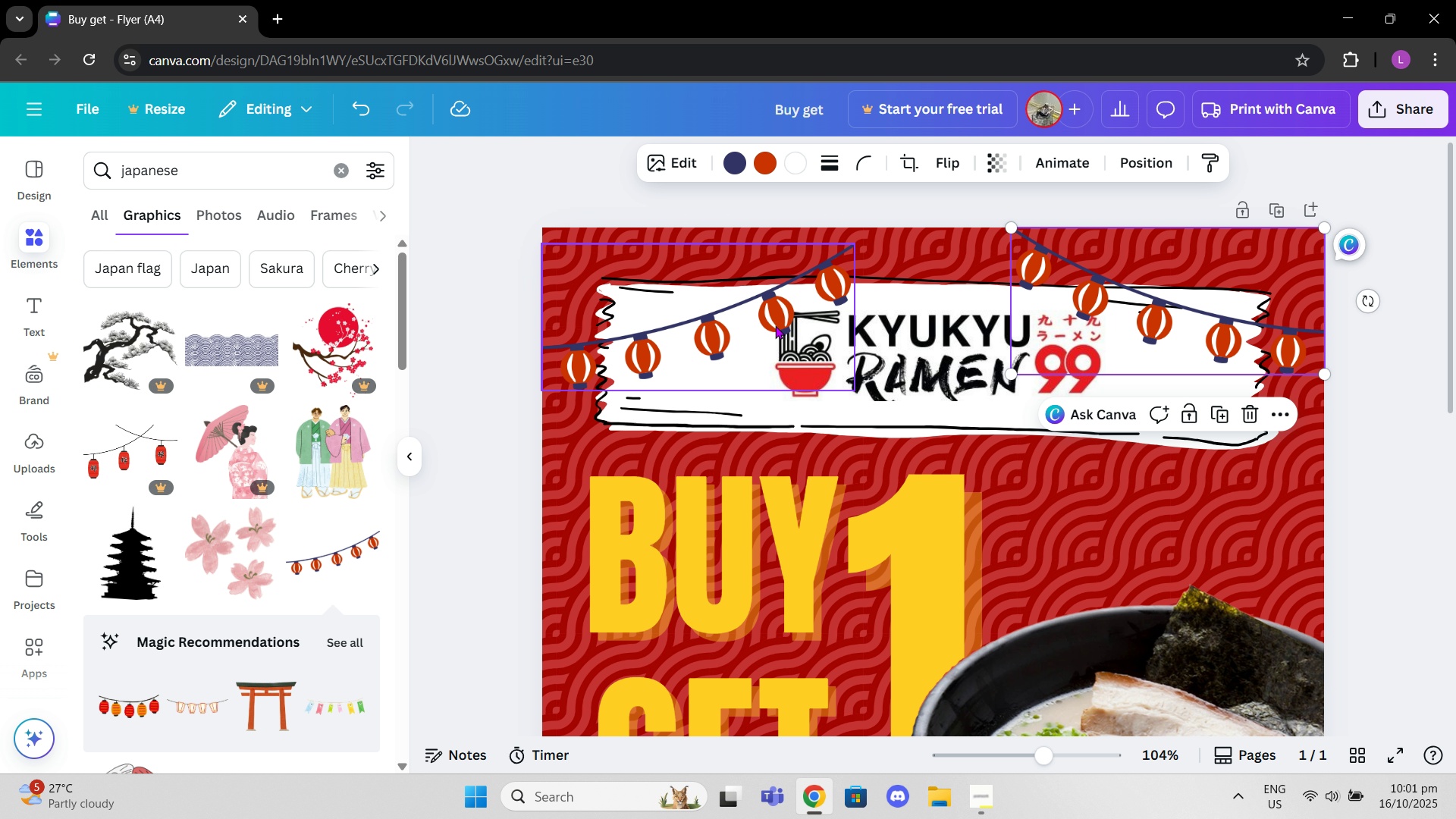 
left_click_drag(start_coordinate=[774, 323], to_coordinate=[776, 305])
 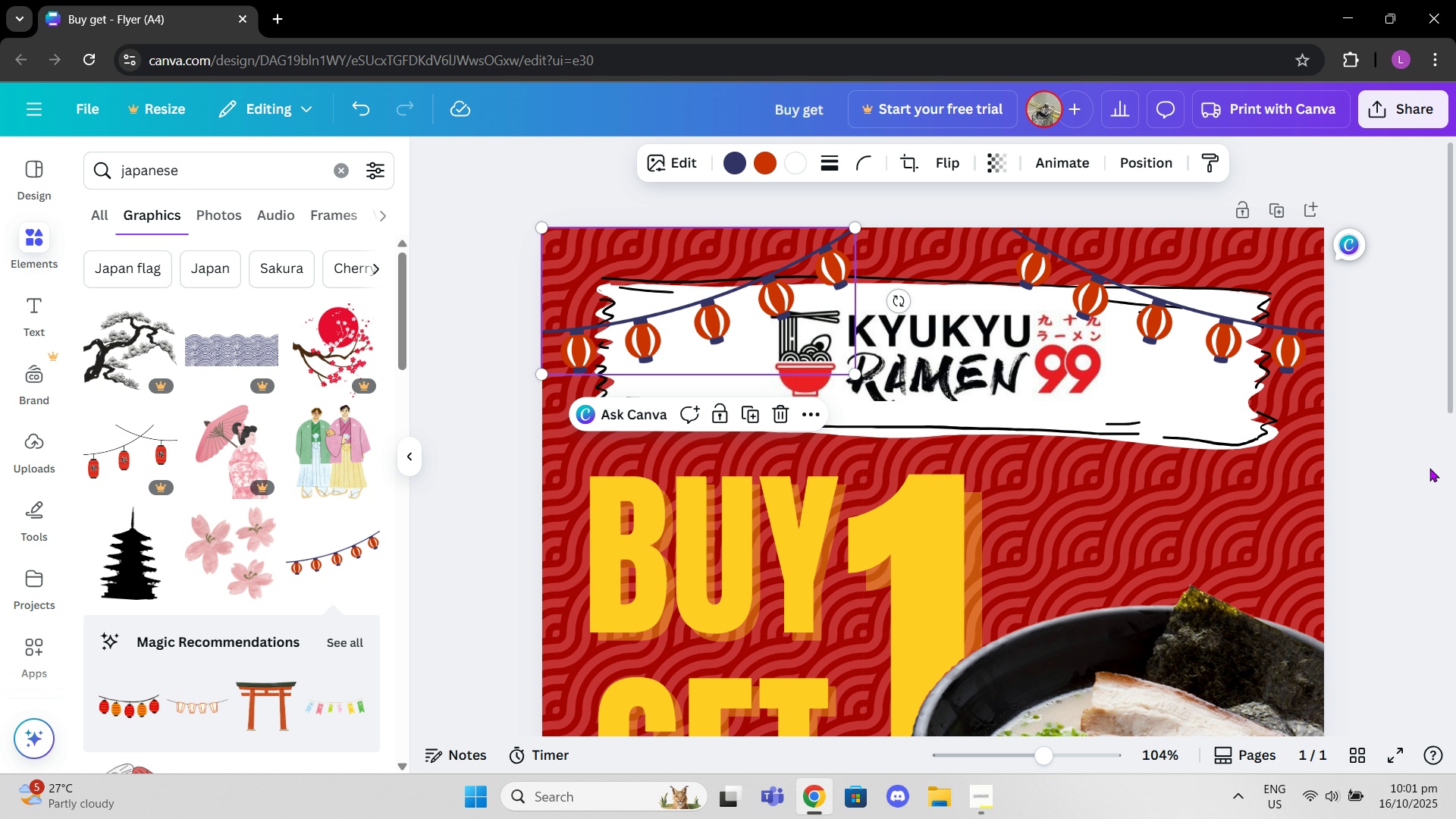 
left_click([1429, 468])
 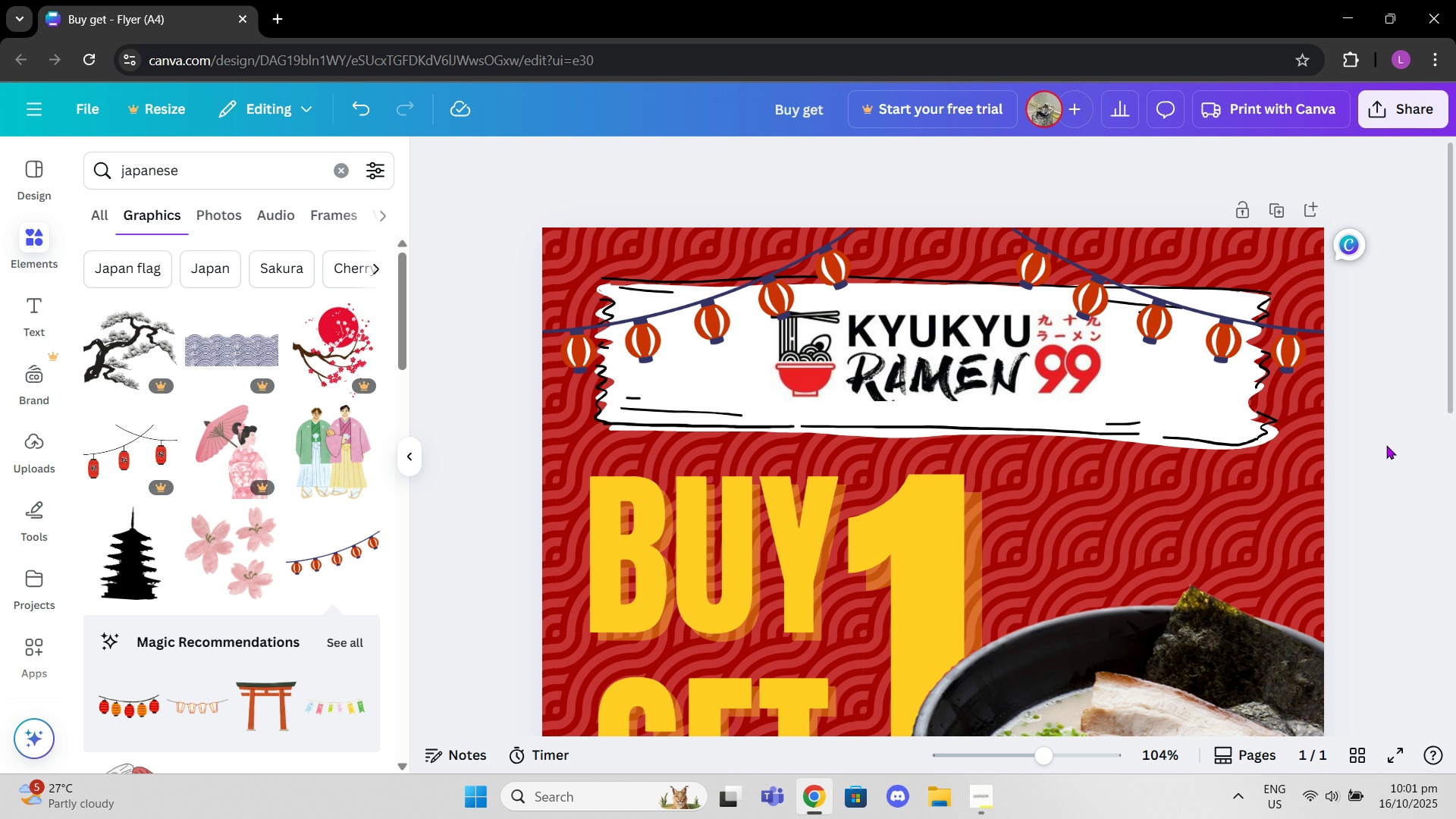 
scroll: coordinate [1343, 454], scroll_direction: down, amount: 1.0
 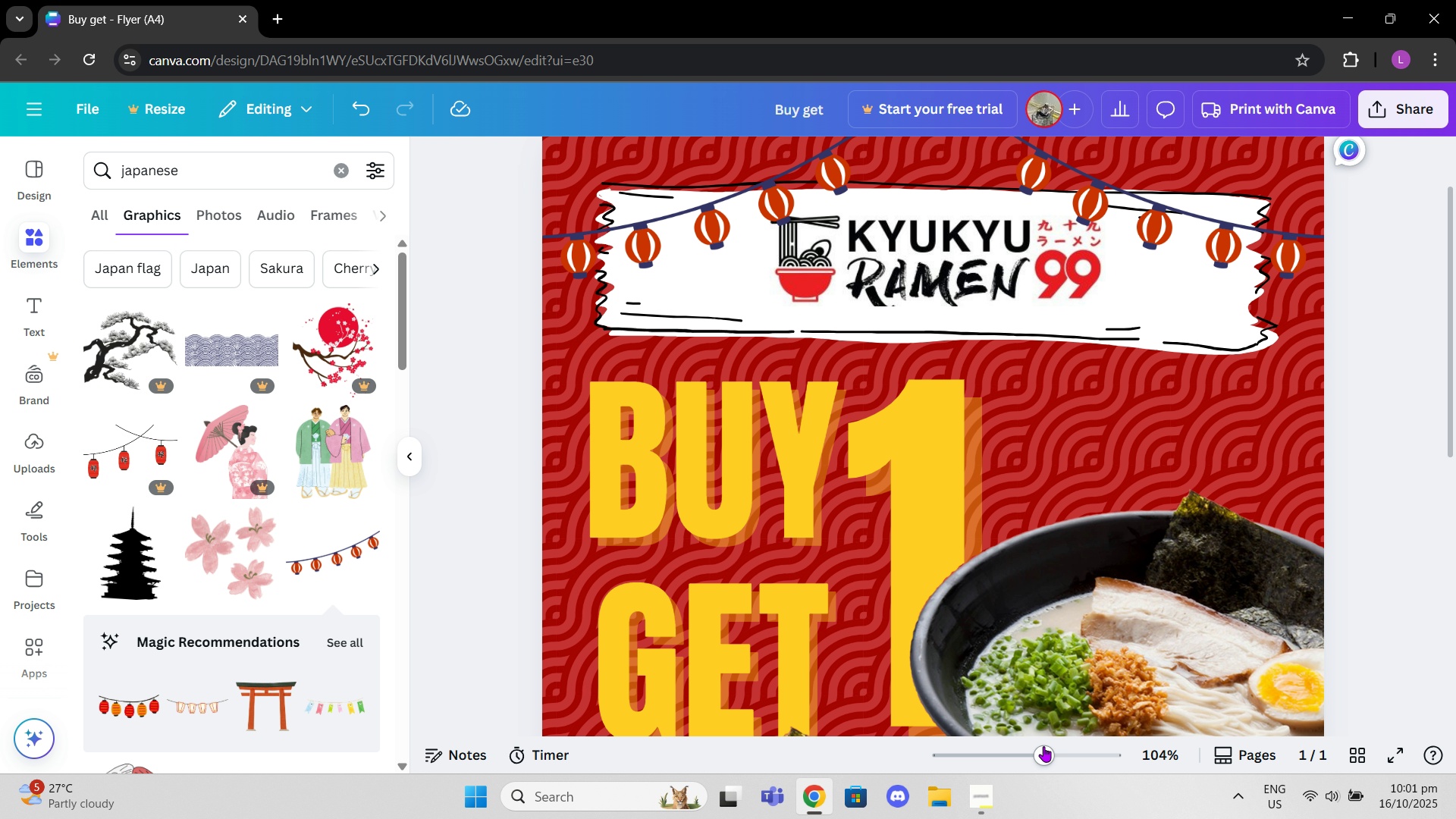 
left_click_drag(start_coordinate=[1040, 750], to_coordinate=[1026, 749])
 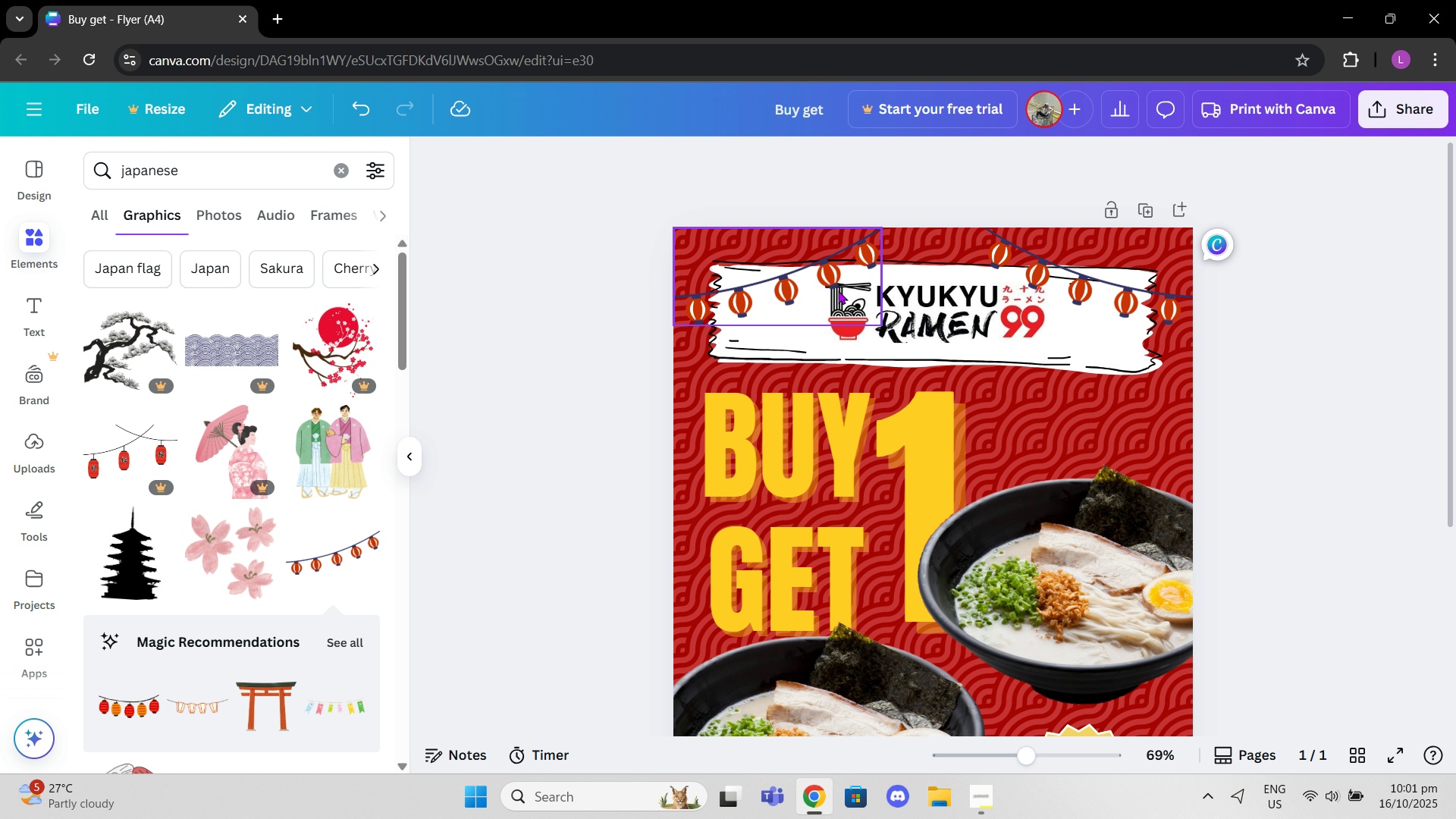 
left_click([833, 286])
 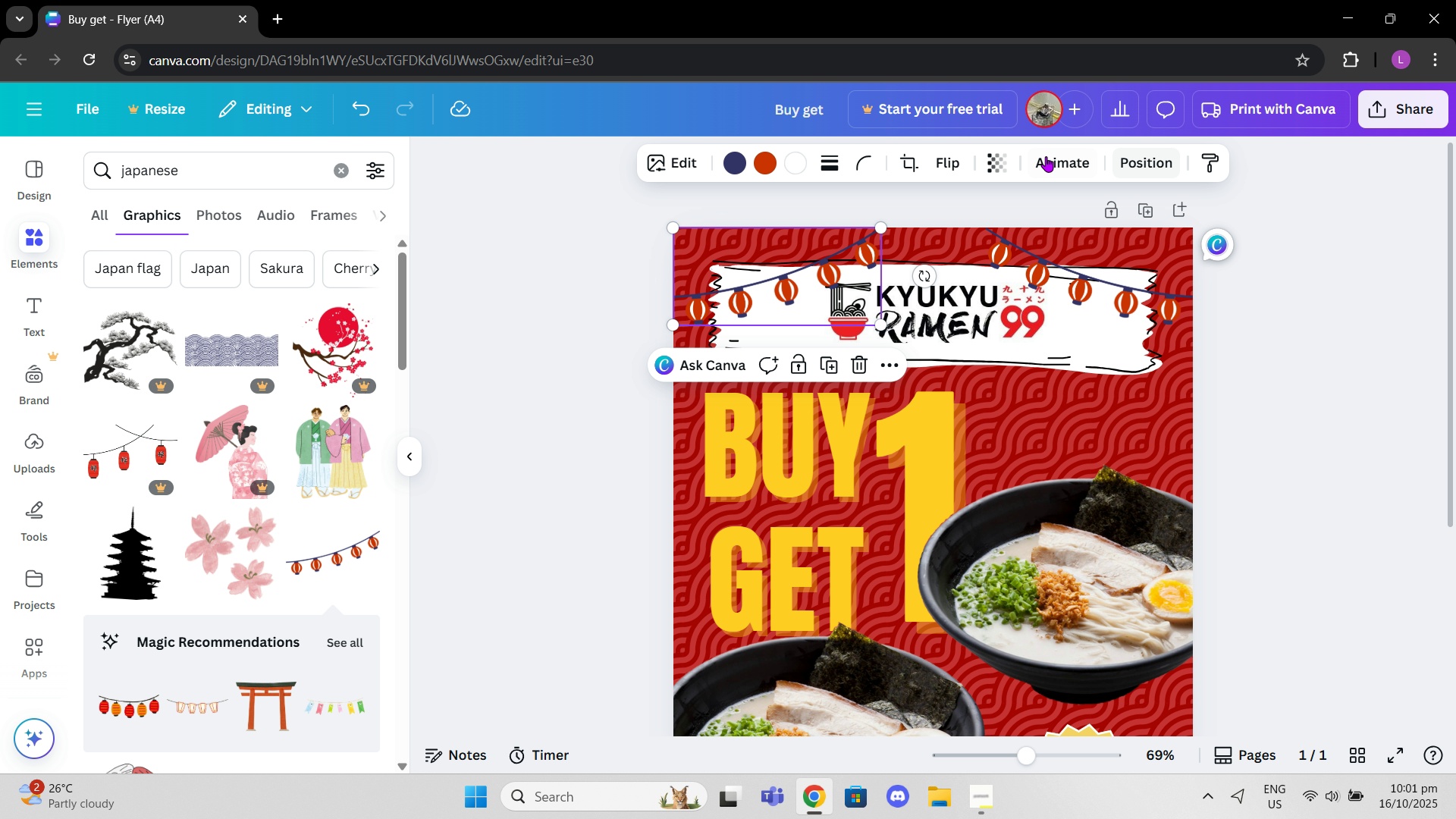 
left_click([1041, 155])
 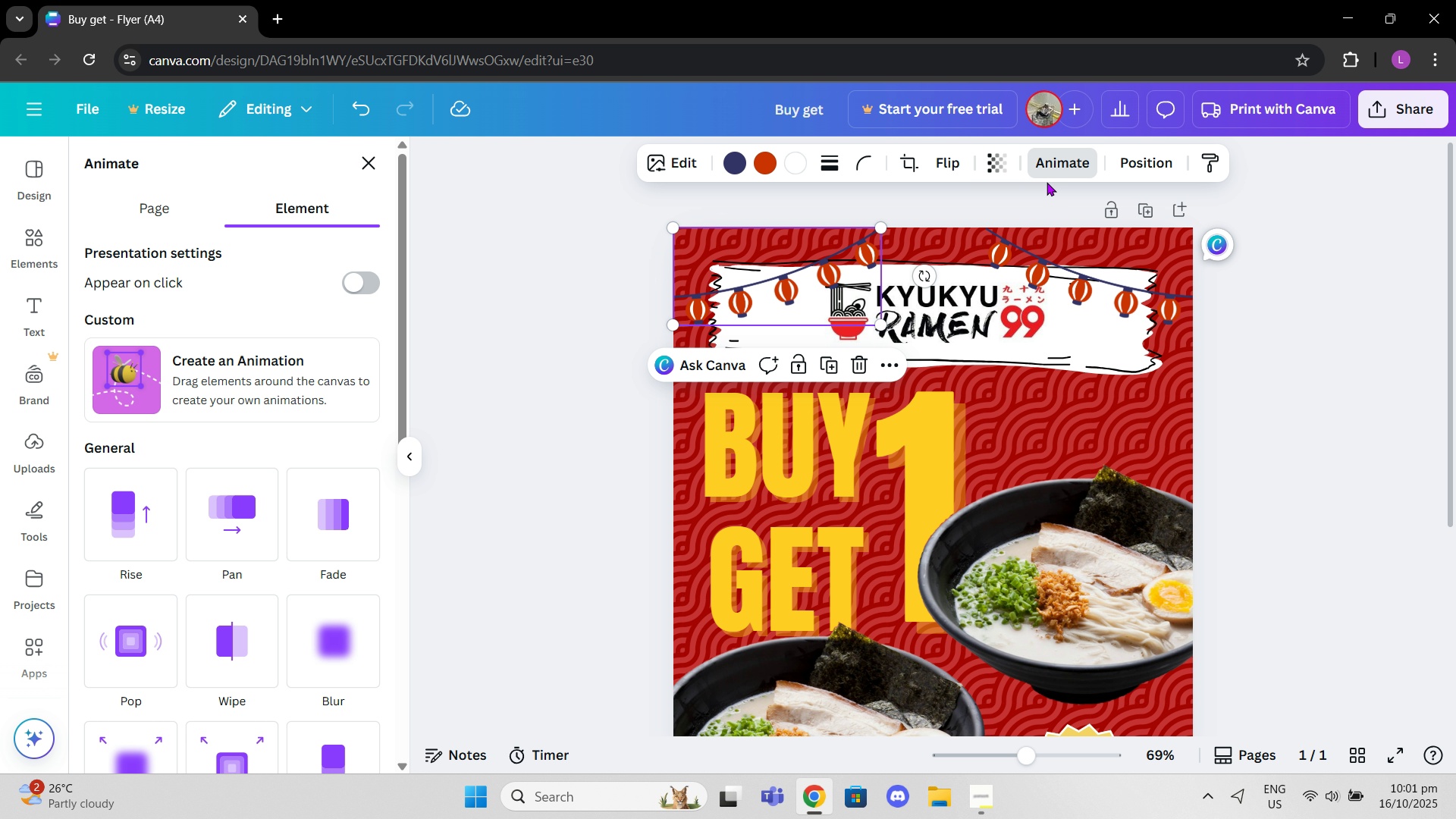 
left_click([1144, 165])
 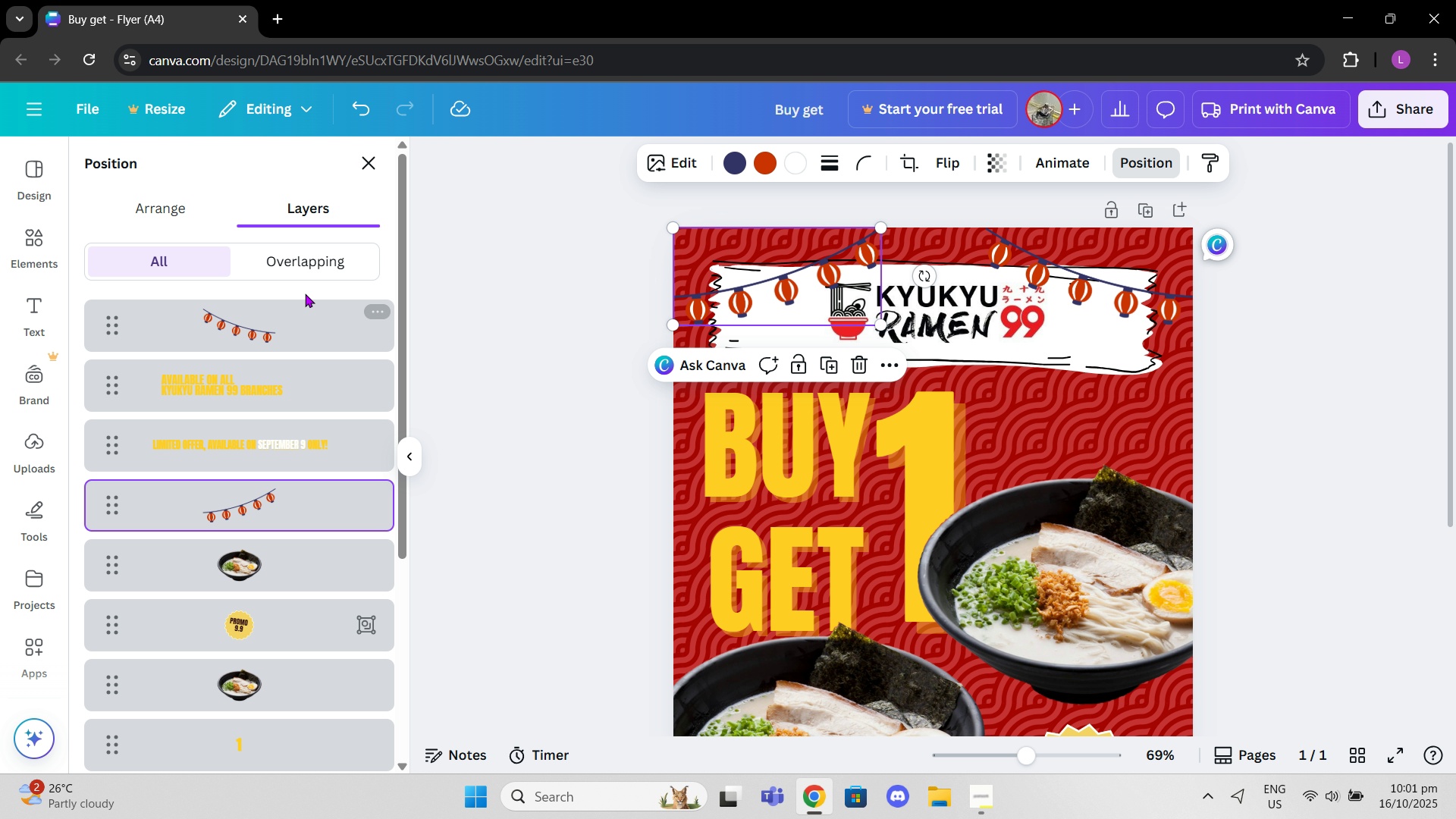 
left_click_drag(start_coordinate=[286, 322], to_coordinate=[303, 648])
 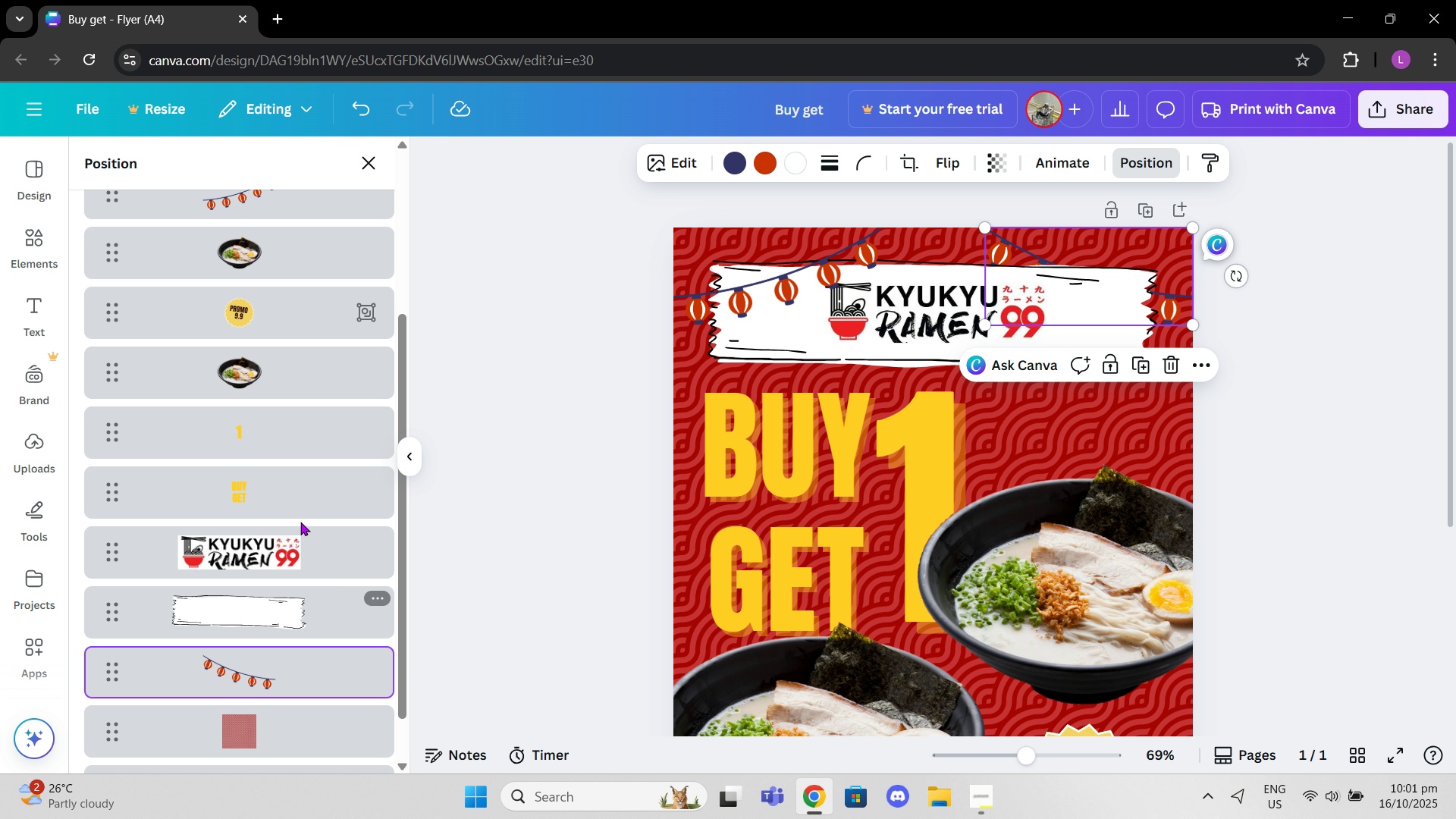 
scroll: coordinate [284, 644], scroll_direction: down, amount: 4.0
 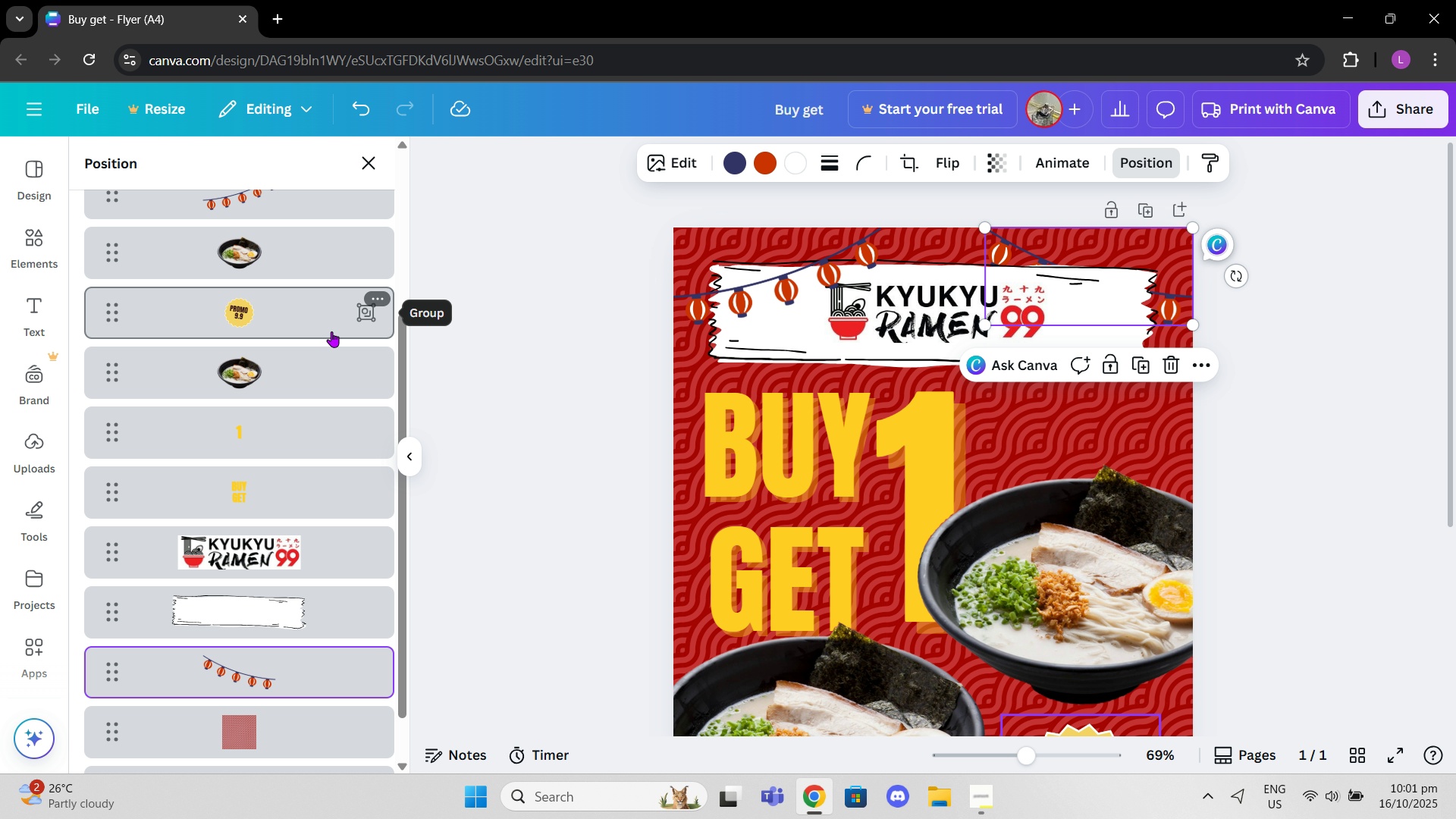 
left_click_drag(start_coordinate=[830, 272], to_coordinate=[802, 271])
 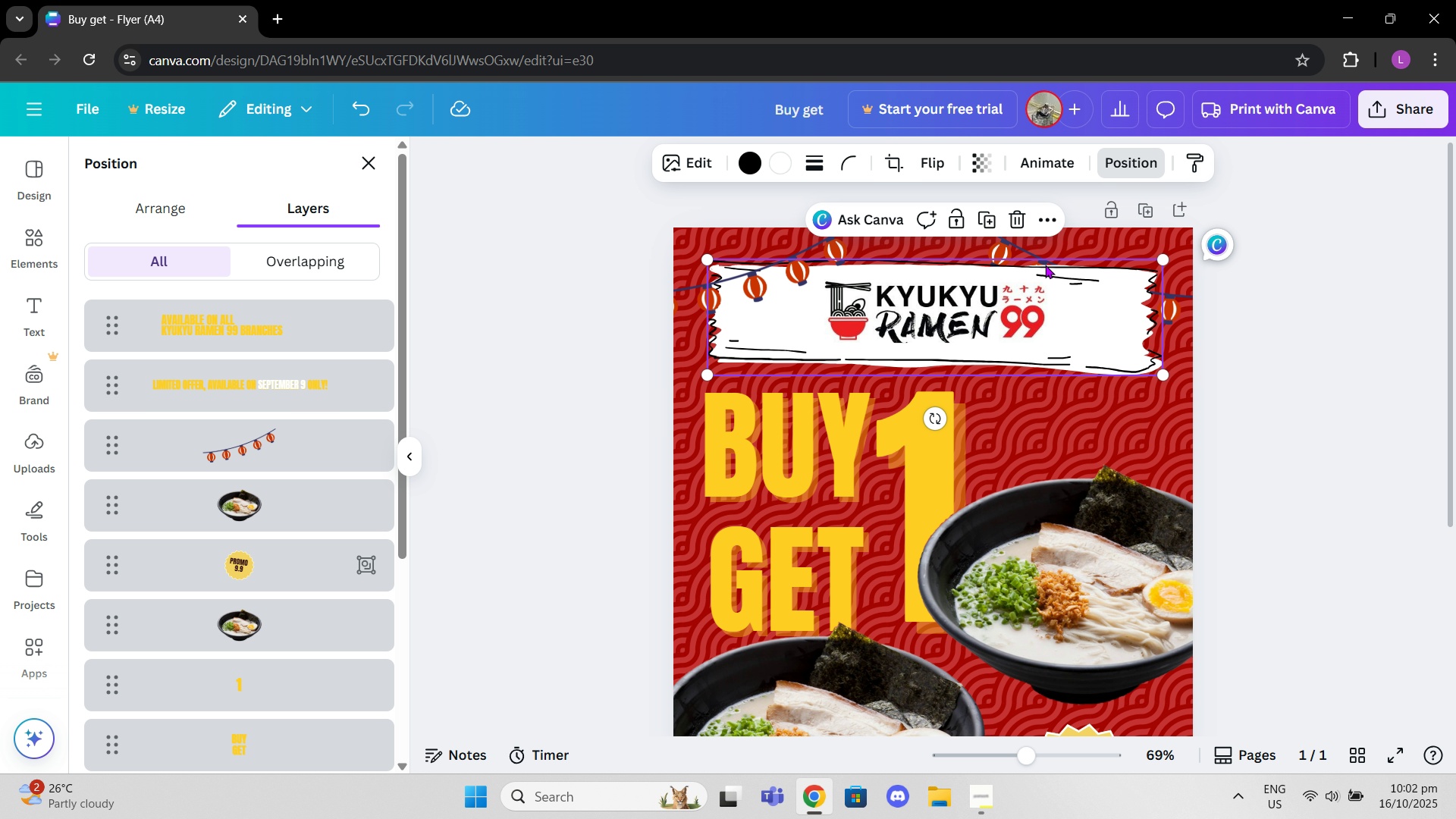 
double_click([1035, 253])
 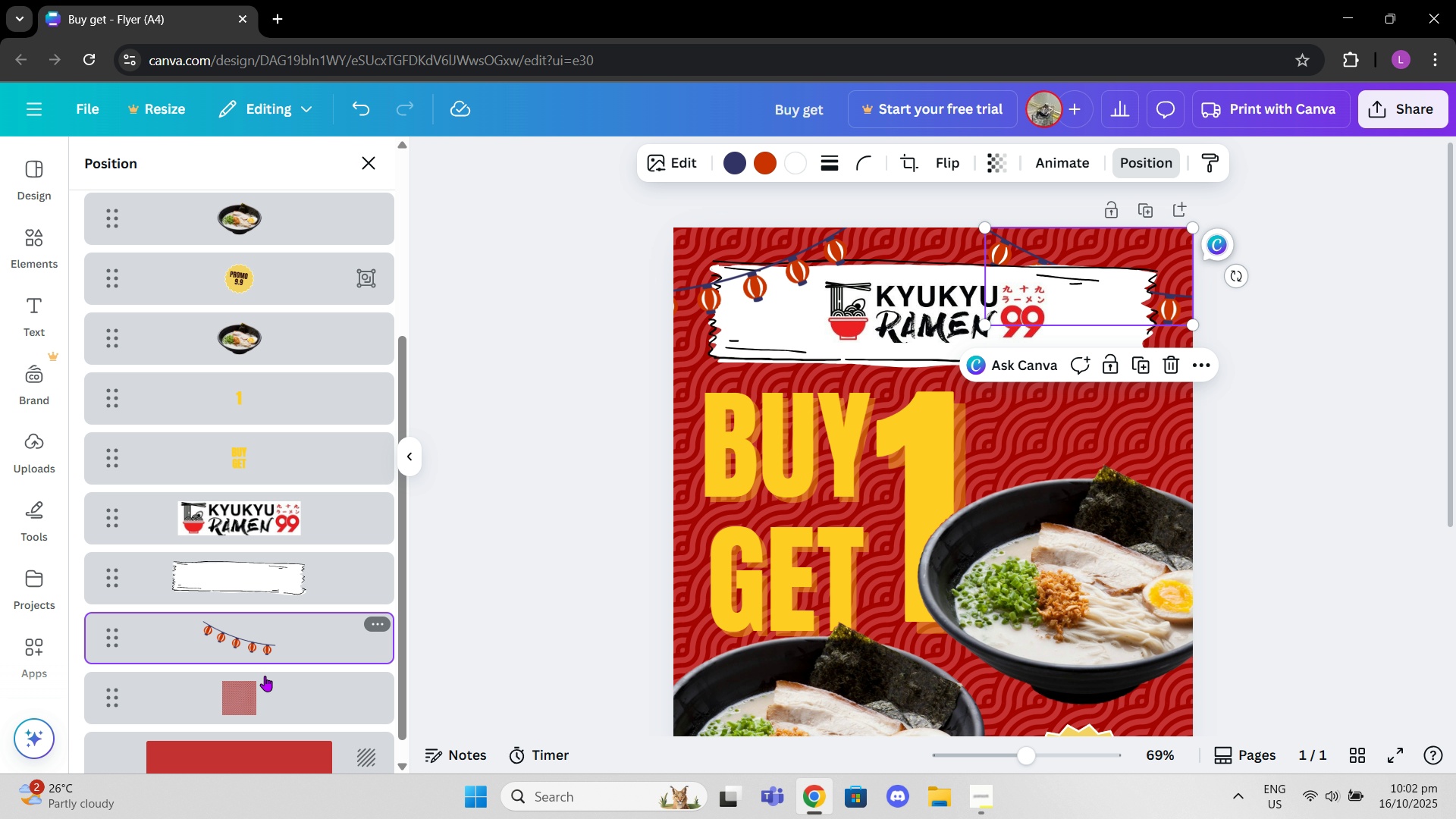 
left_click_drag(start_coordinate=[251, 622], to_coordinate=[264, 399])
 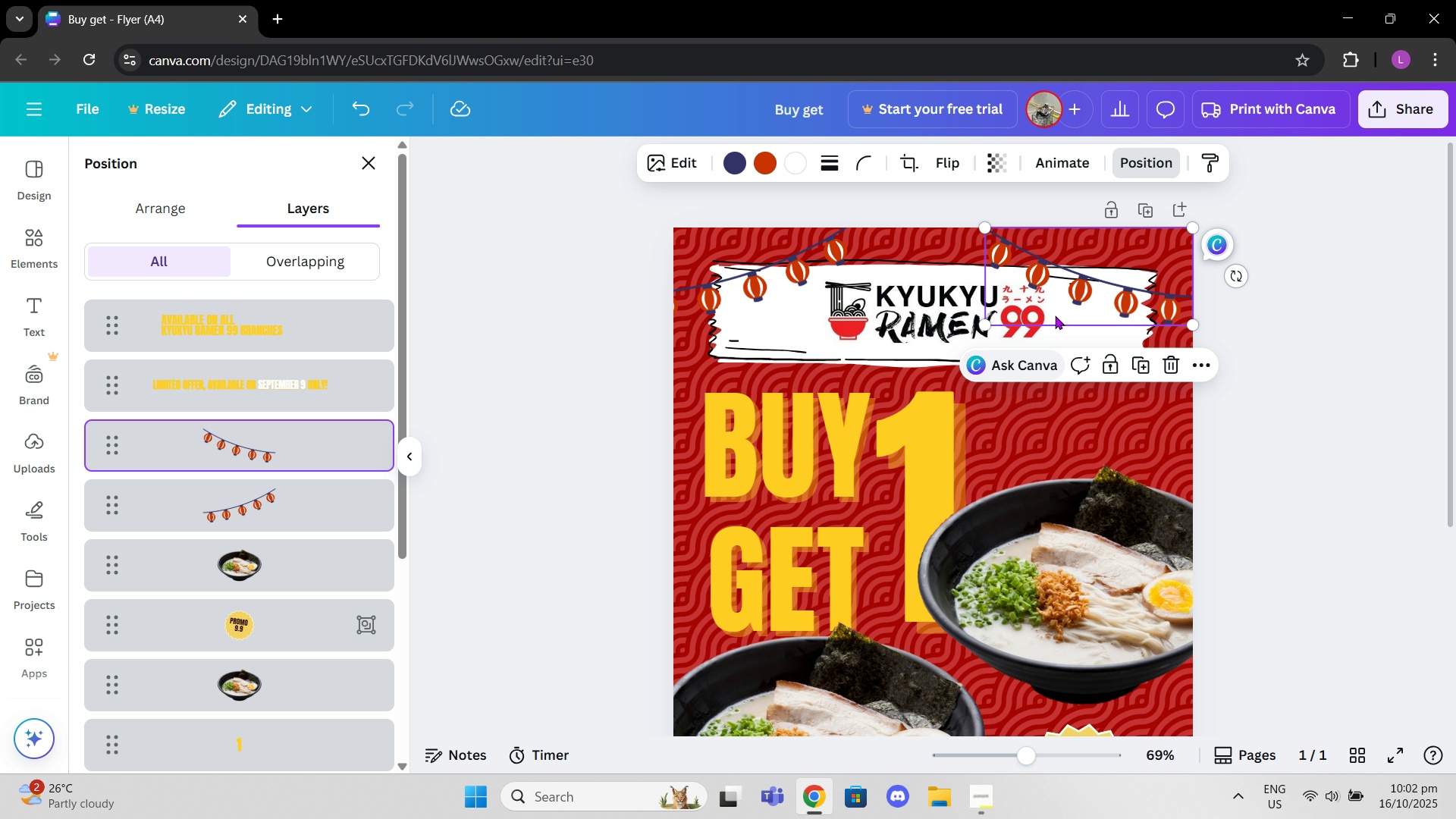 
left_click_drag(start_coordinate=[1060, 305], to_coordinate=[1083, 303])
 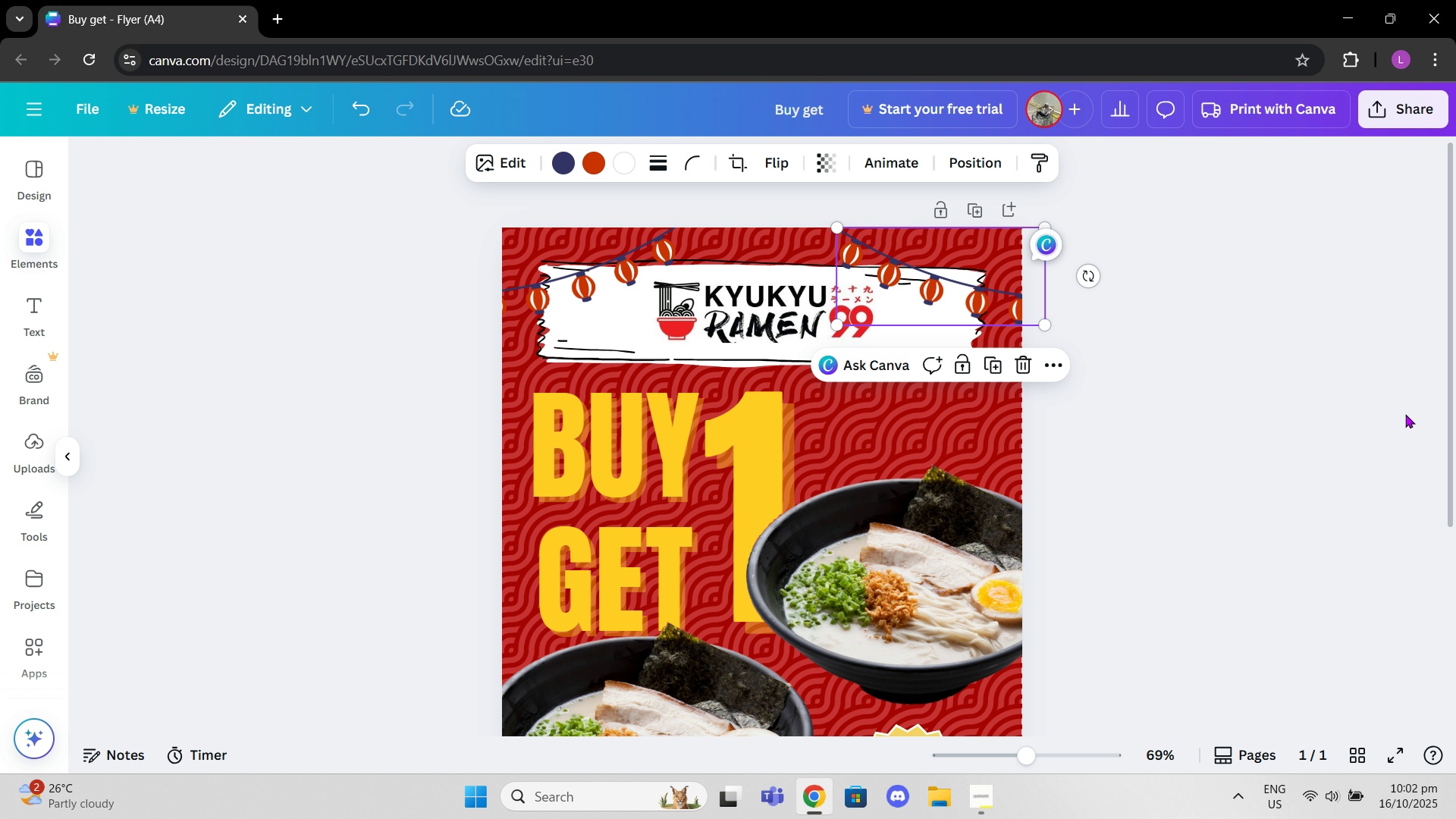 
double_click([1405, 414])
 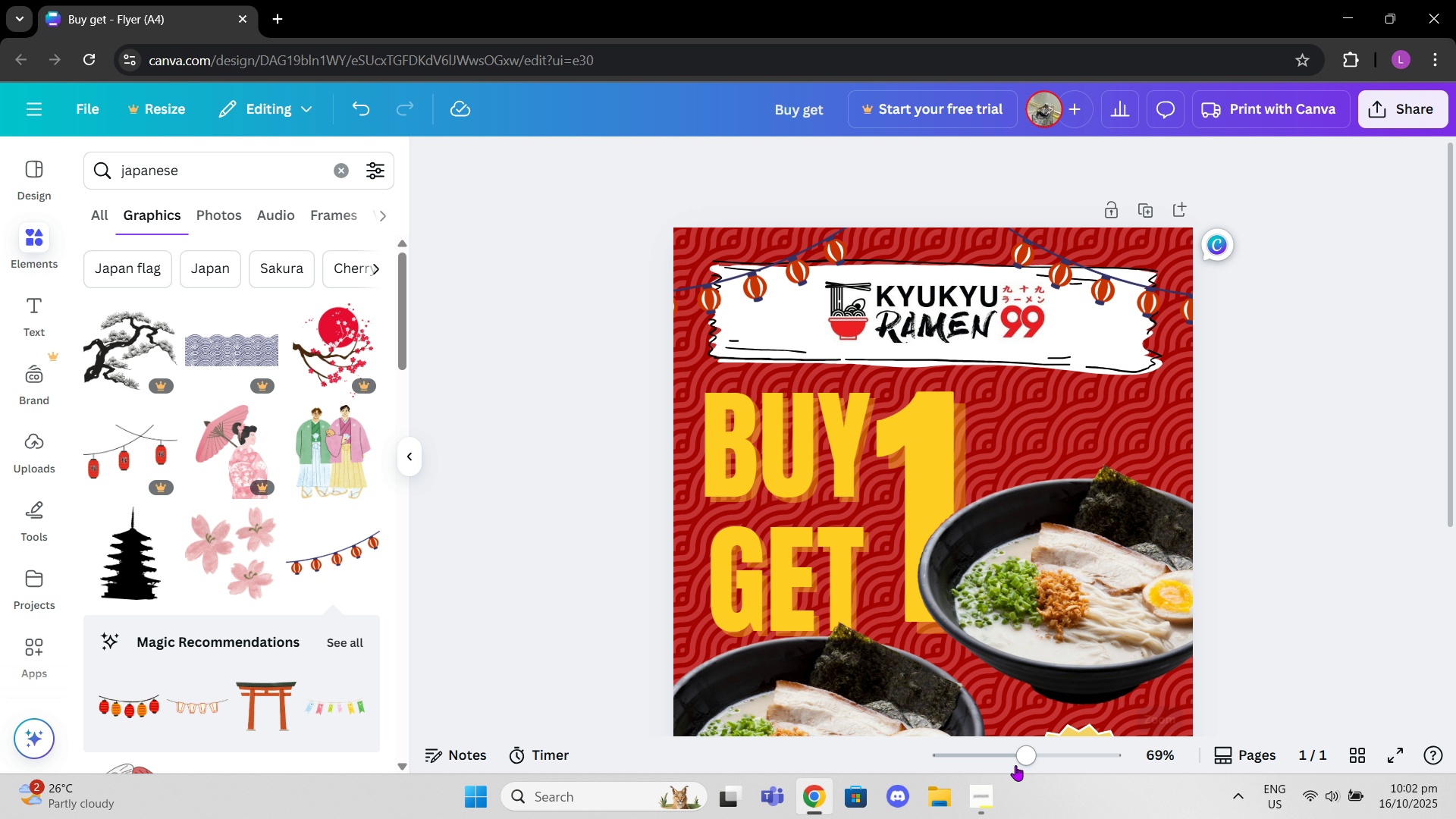 
left_click_drag(start_coordinate=[1025, 758], to_coordinate=[999, 756])
 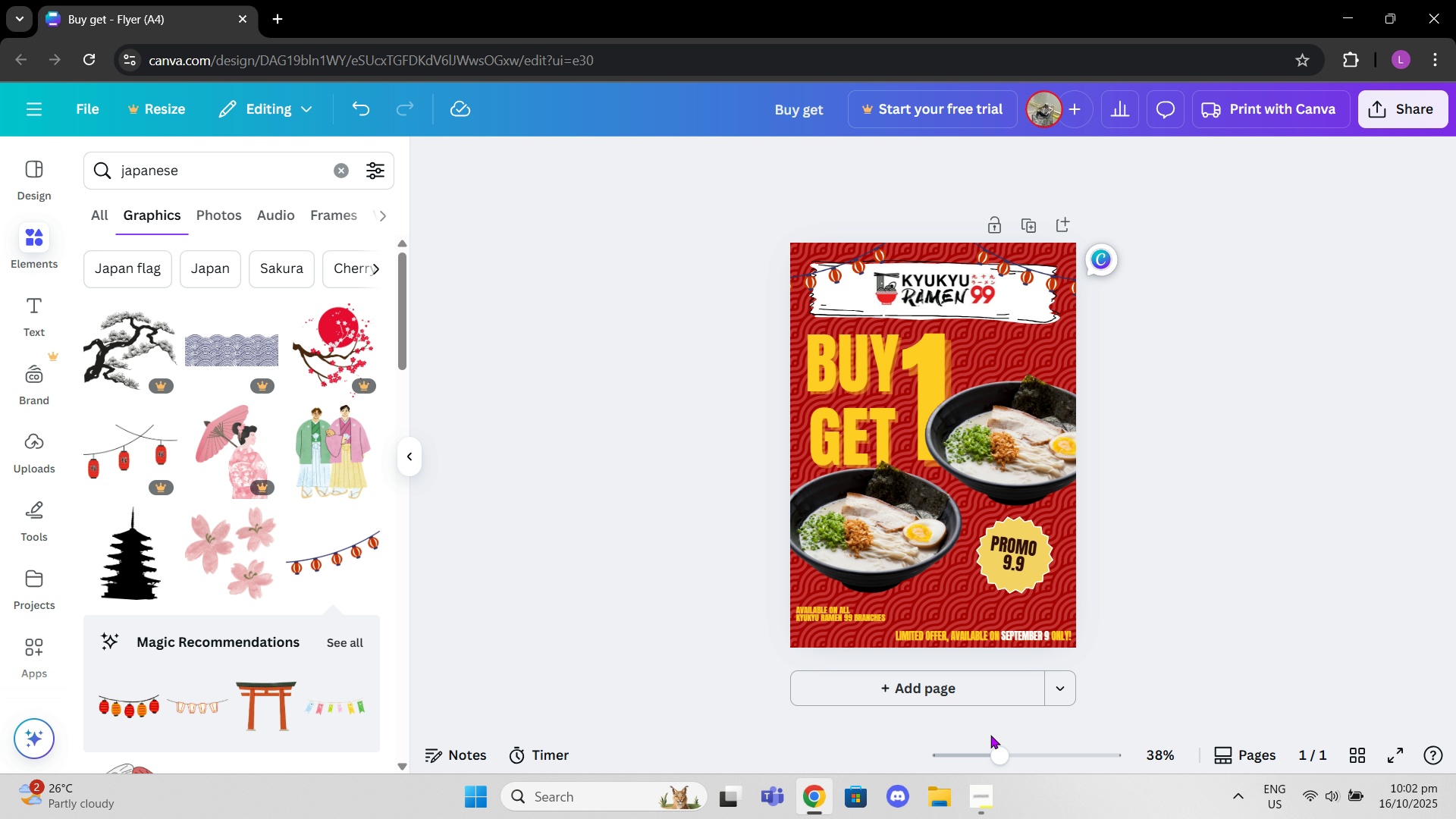 
left_click_drag(start_coordinate=[1000, 763], to_coordinate=[1014, 761])
 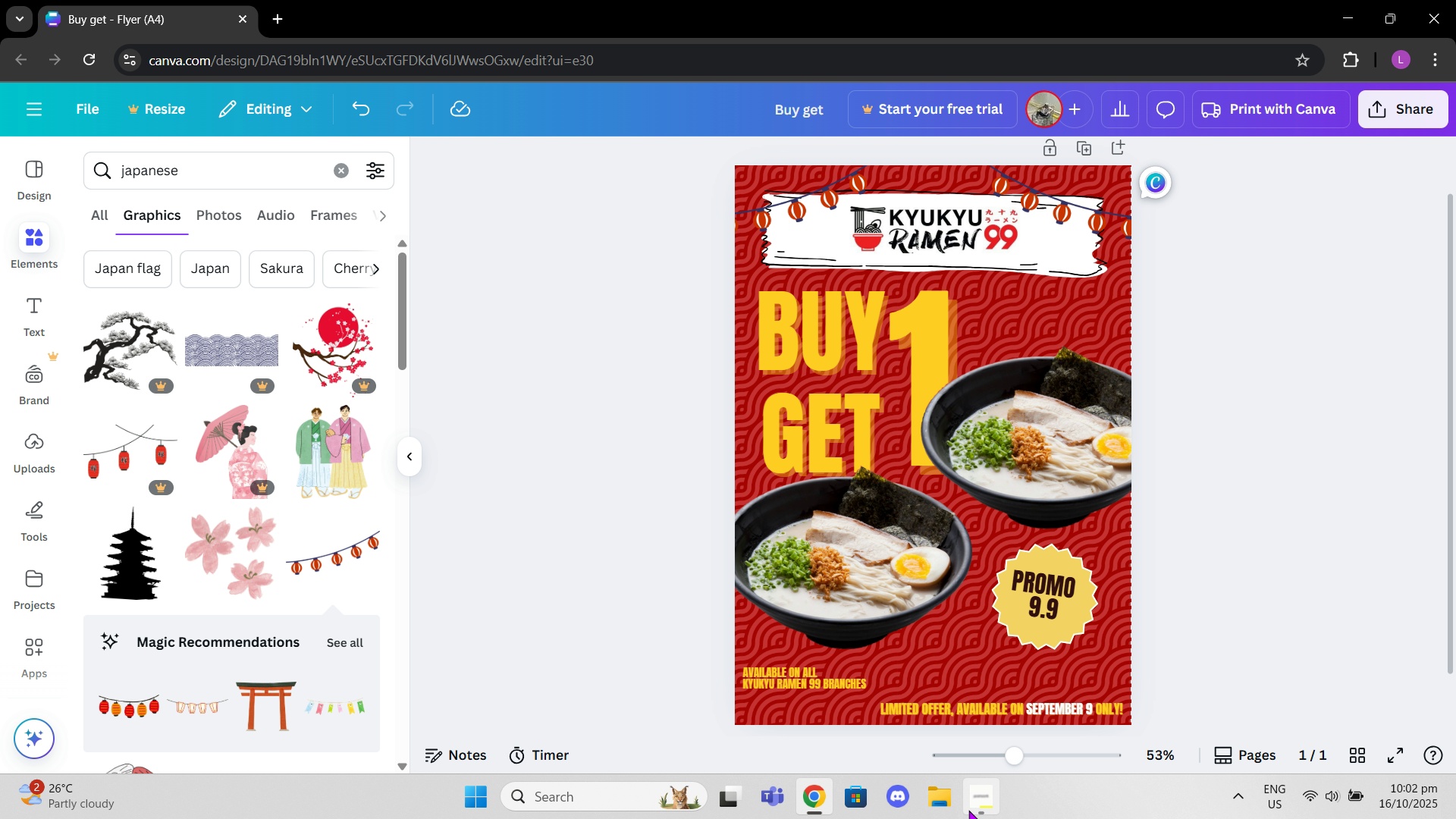 
left_click([968, 810])